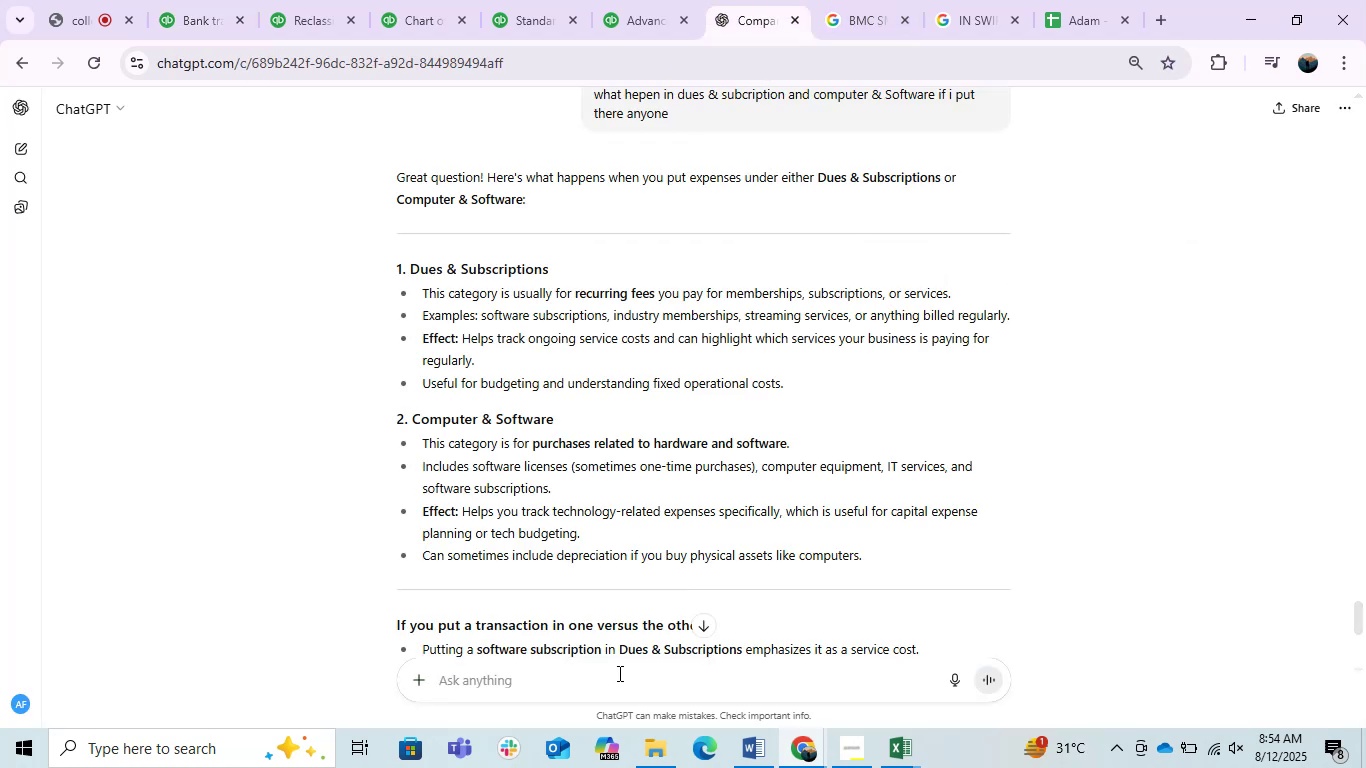 
key(Control+ControlLeft)
 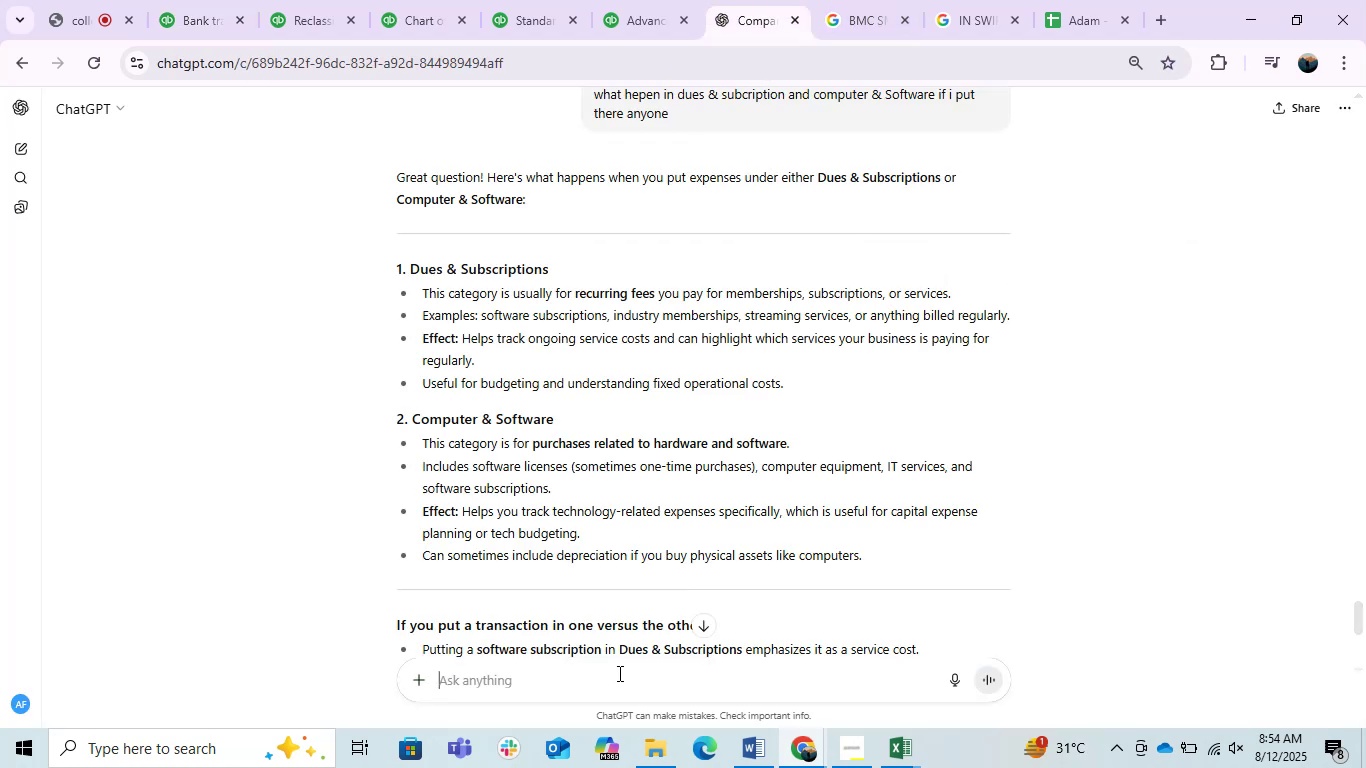 
key(Control+V)
 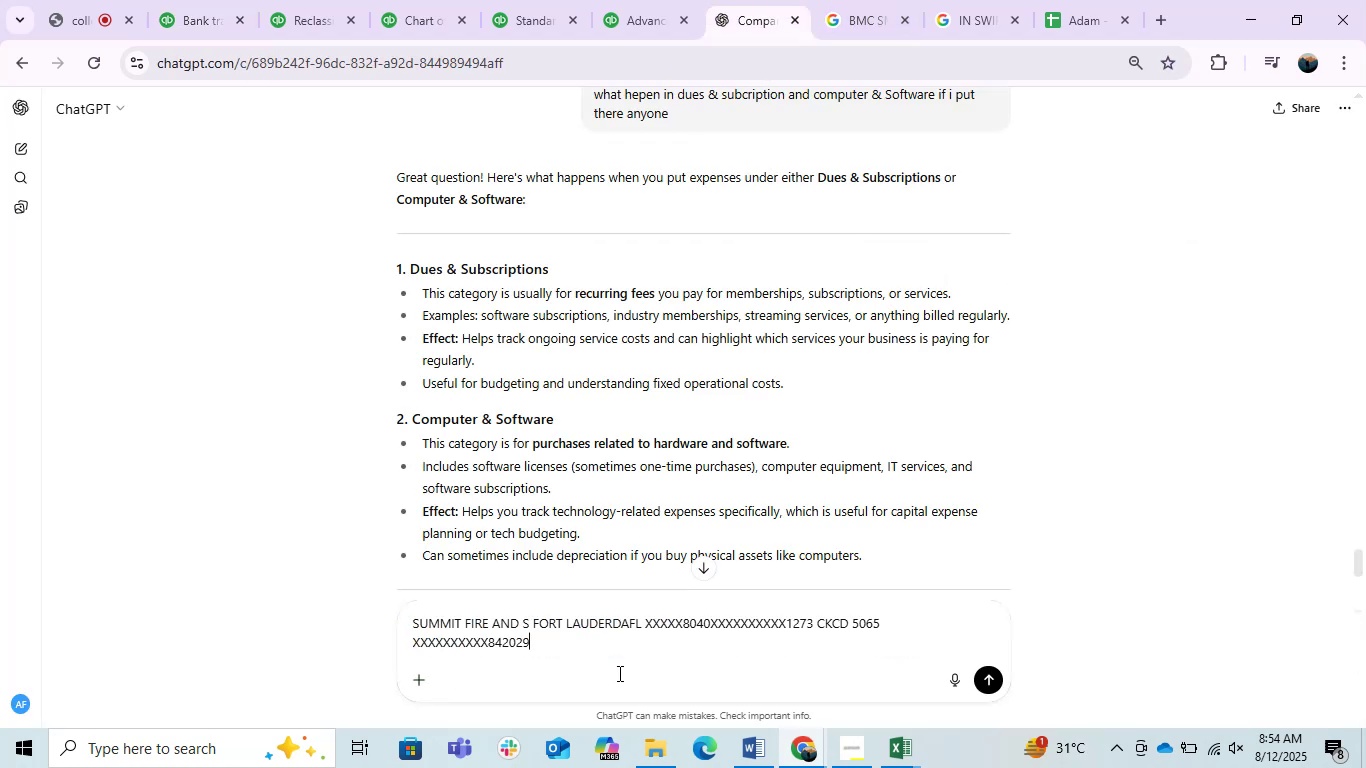 
key(Enter)
 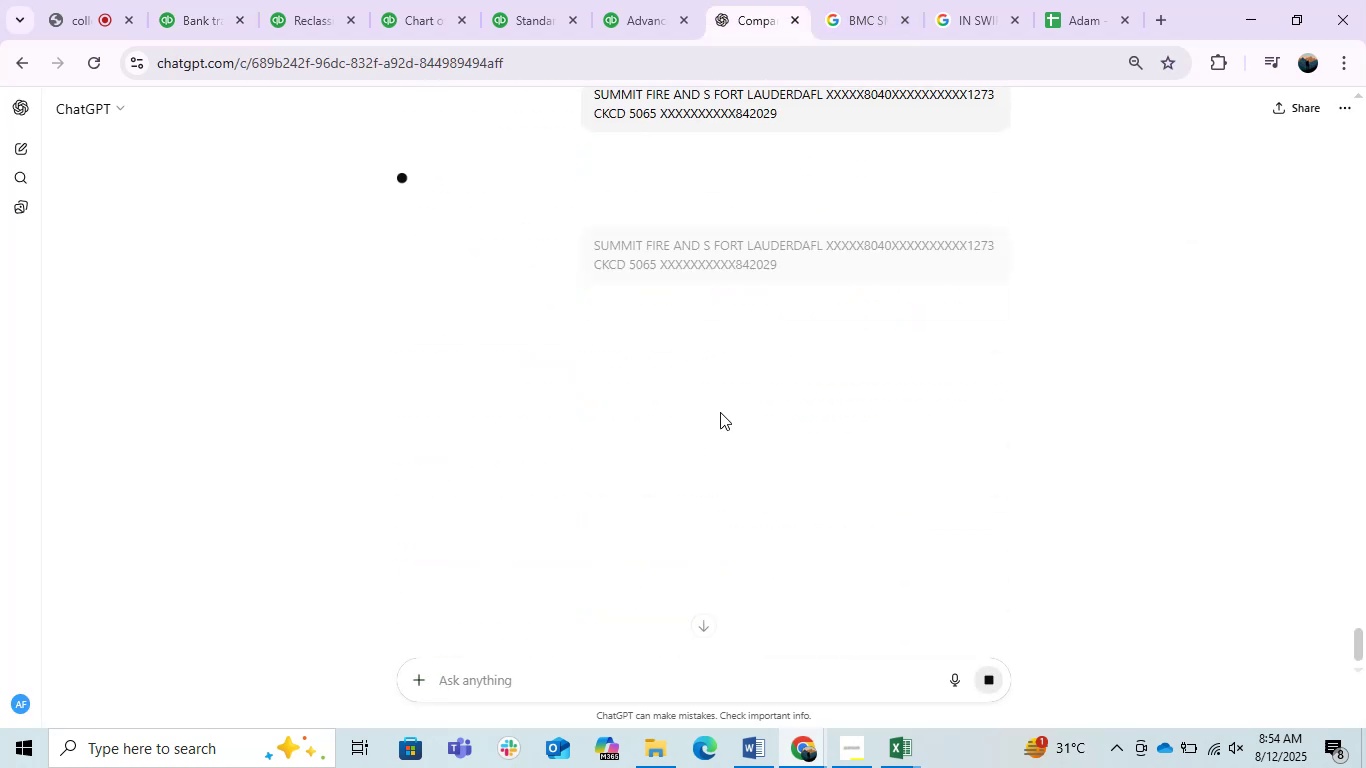 
scroll: coordinate [739, 425], scroll_direction: up, amount: 1.0
 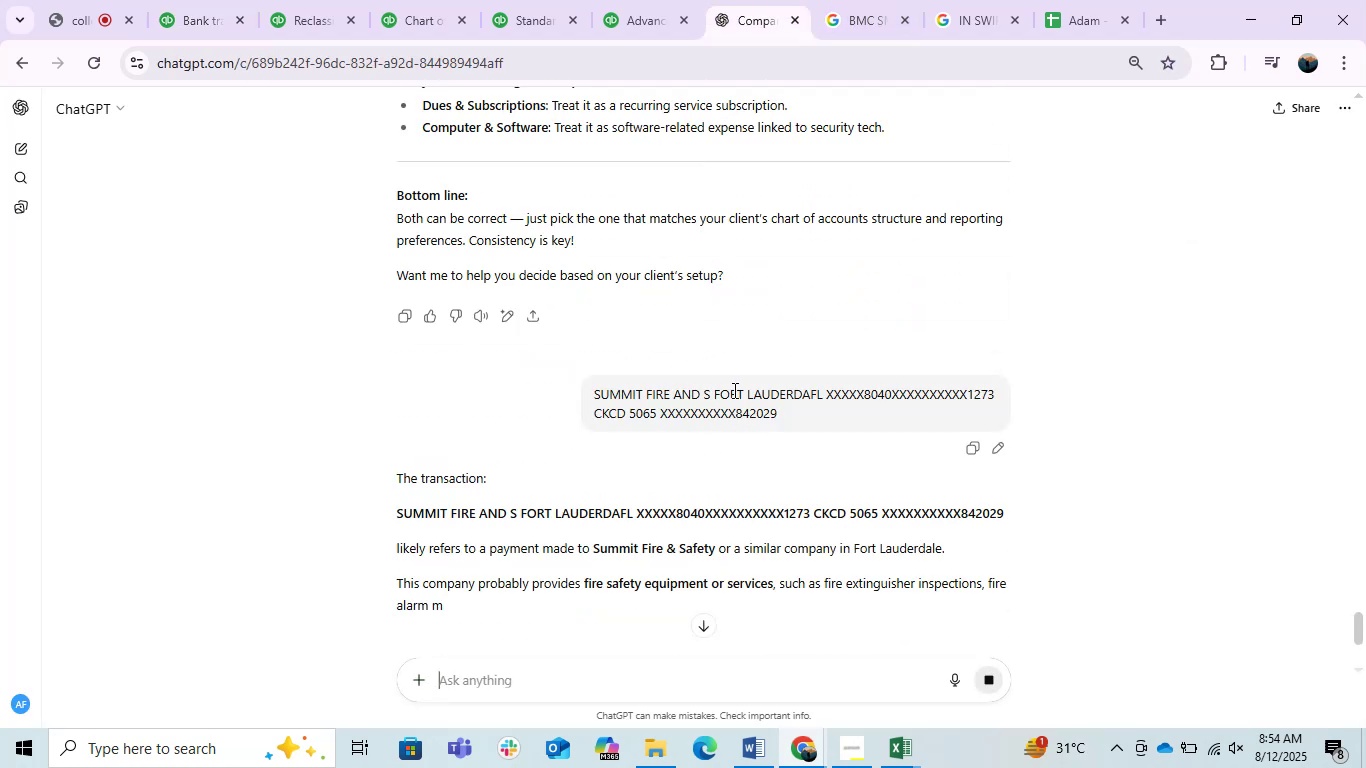 
left_click_drag(start_coordinate=[712, 391], to_coordinate=[496, 388])
 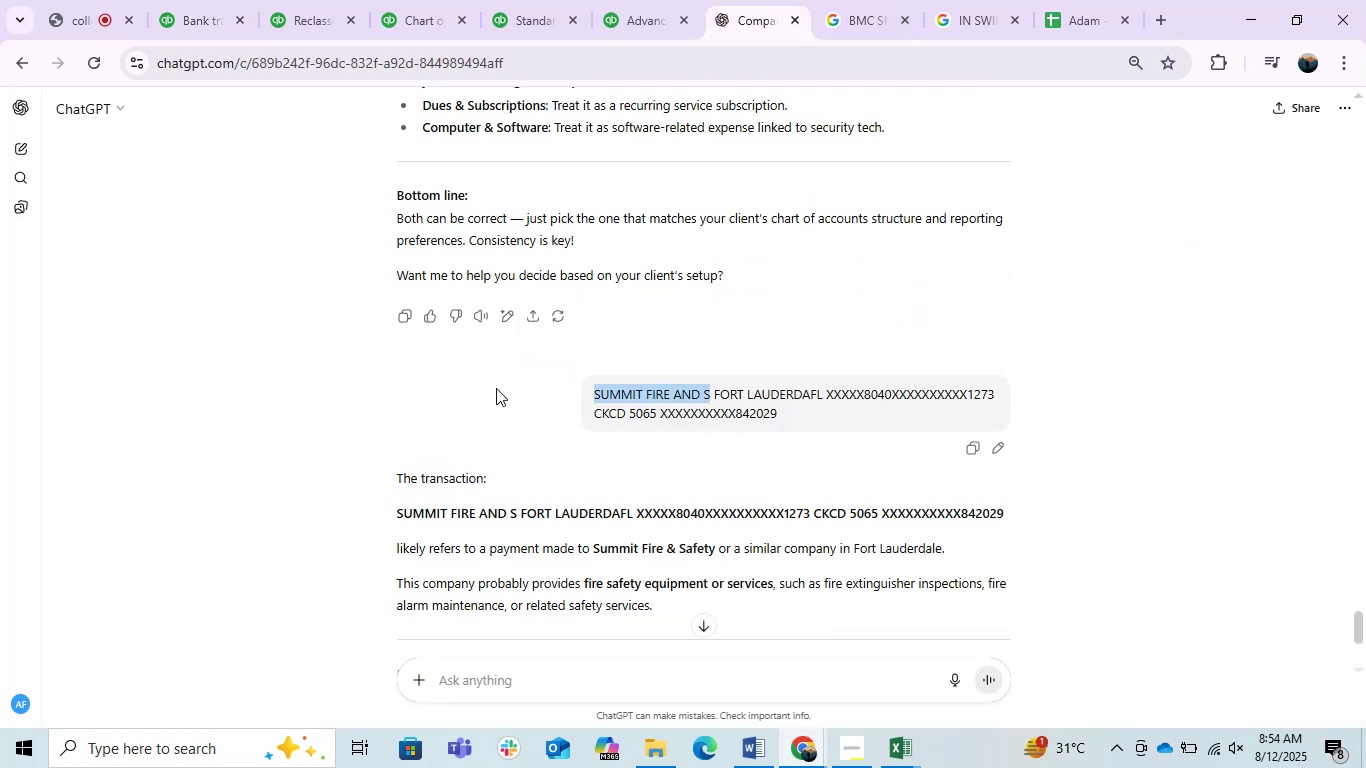 
key(Control+C)
 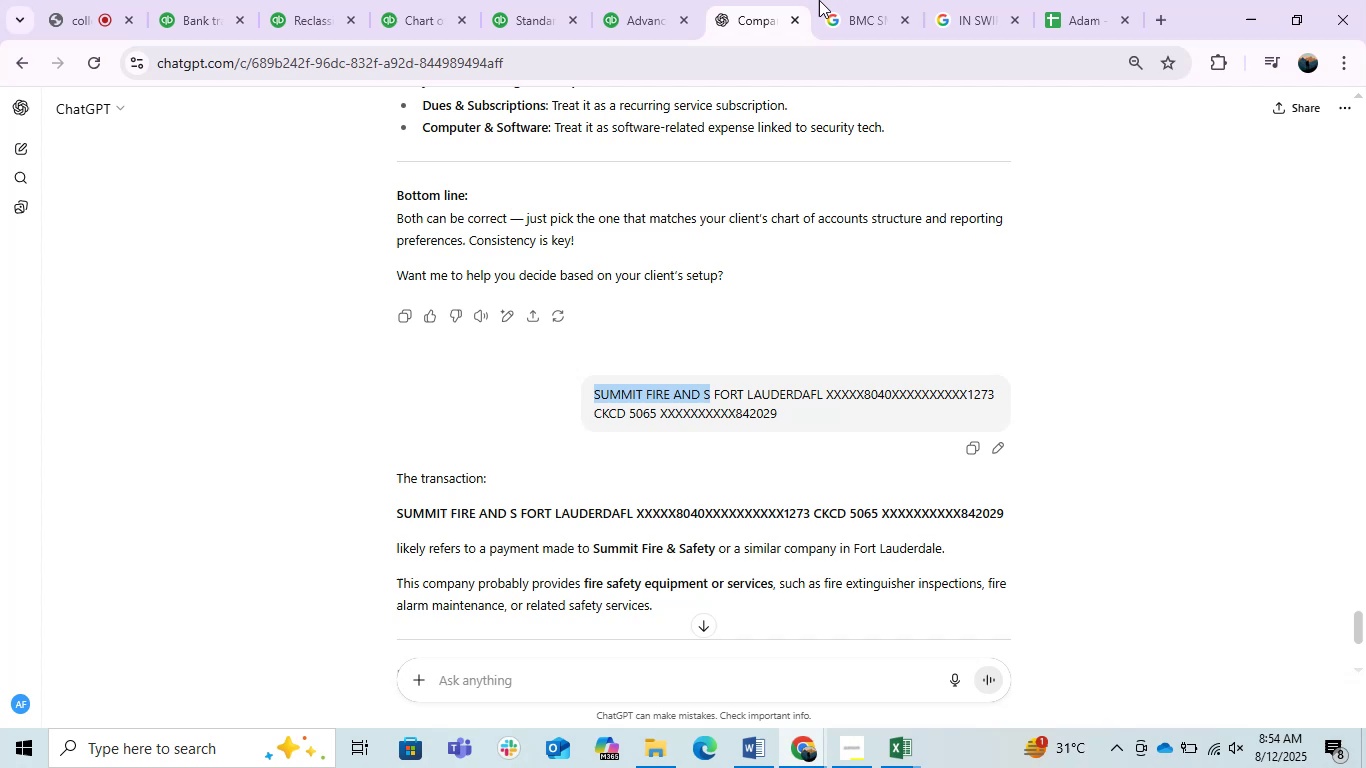 
key(Control+C)
 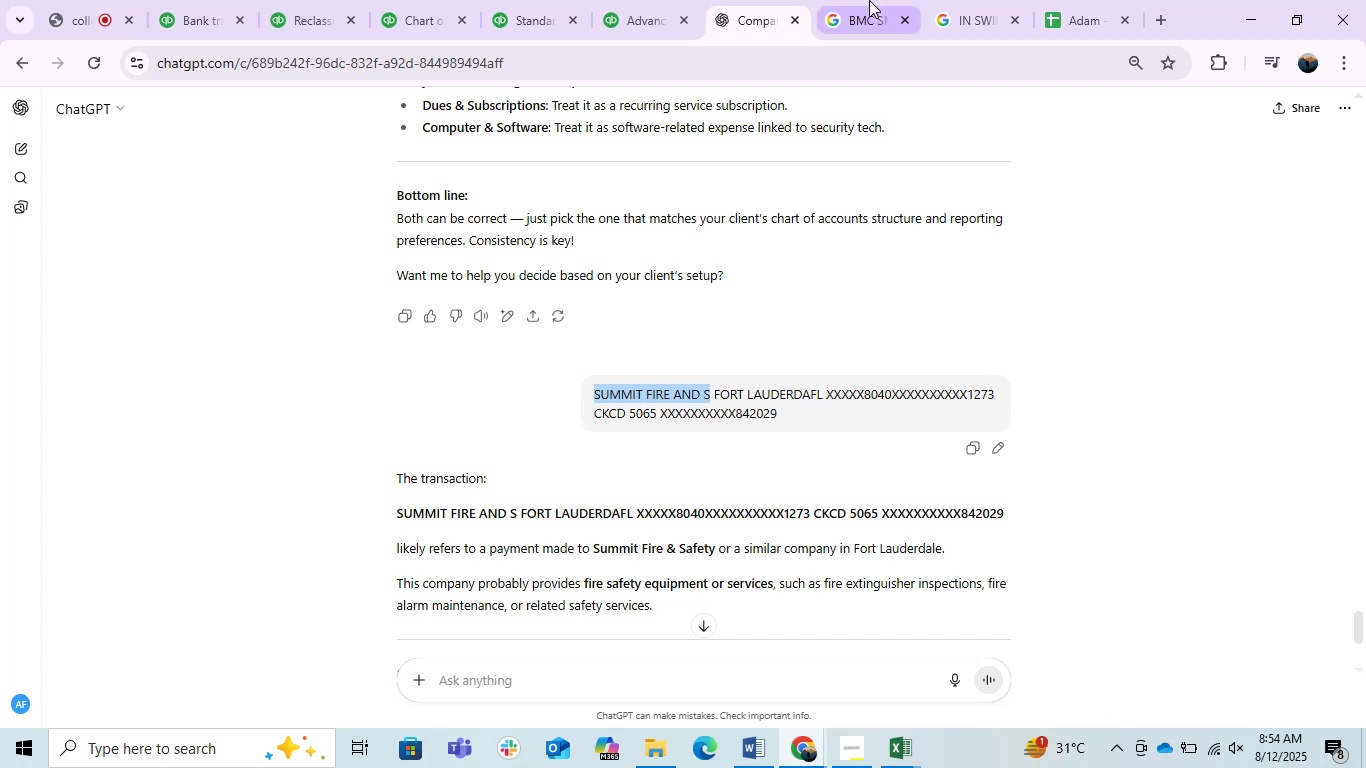 
left_click([869, 0])
 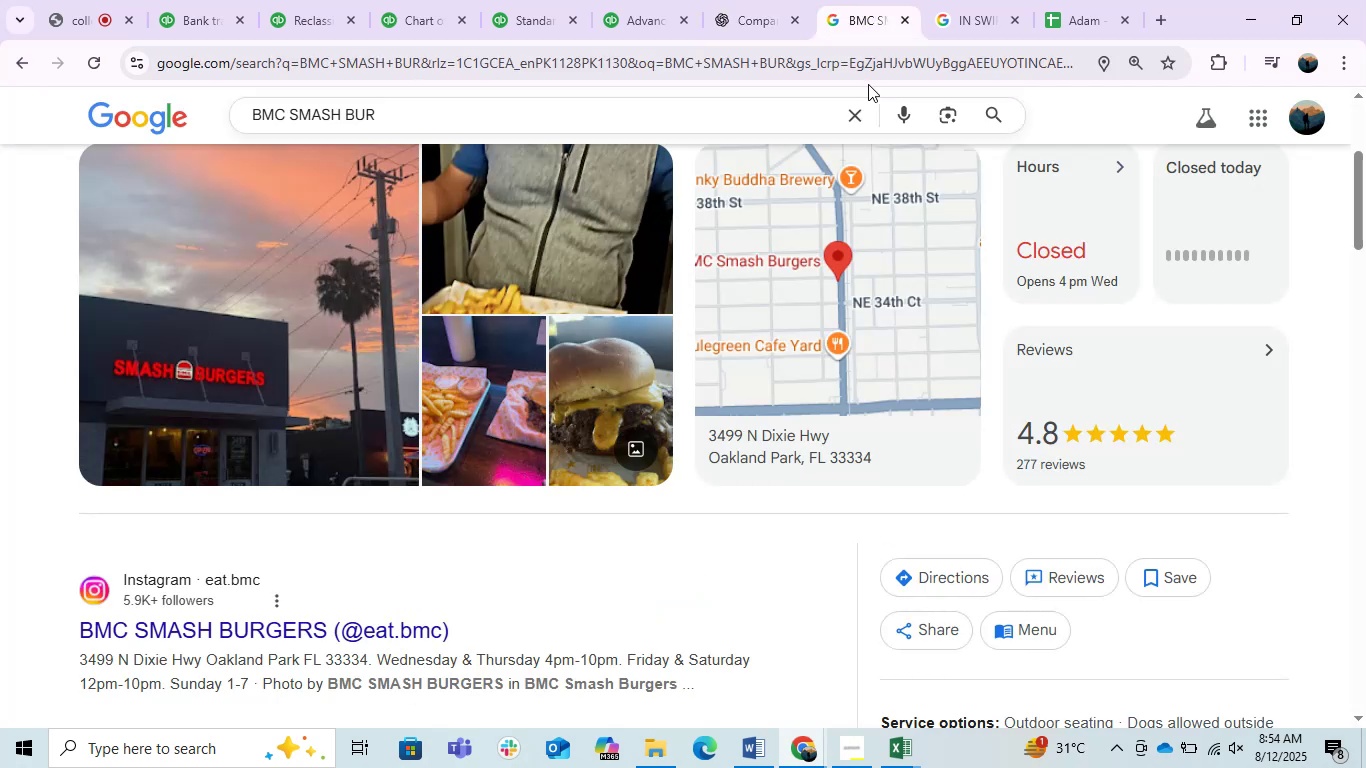 
key(Control+ControlLeft)
 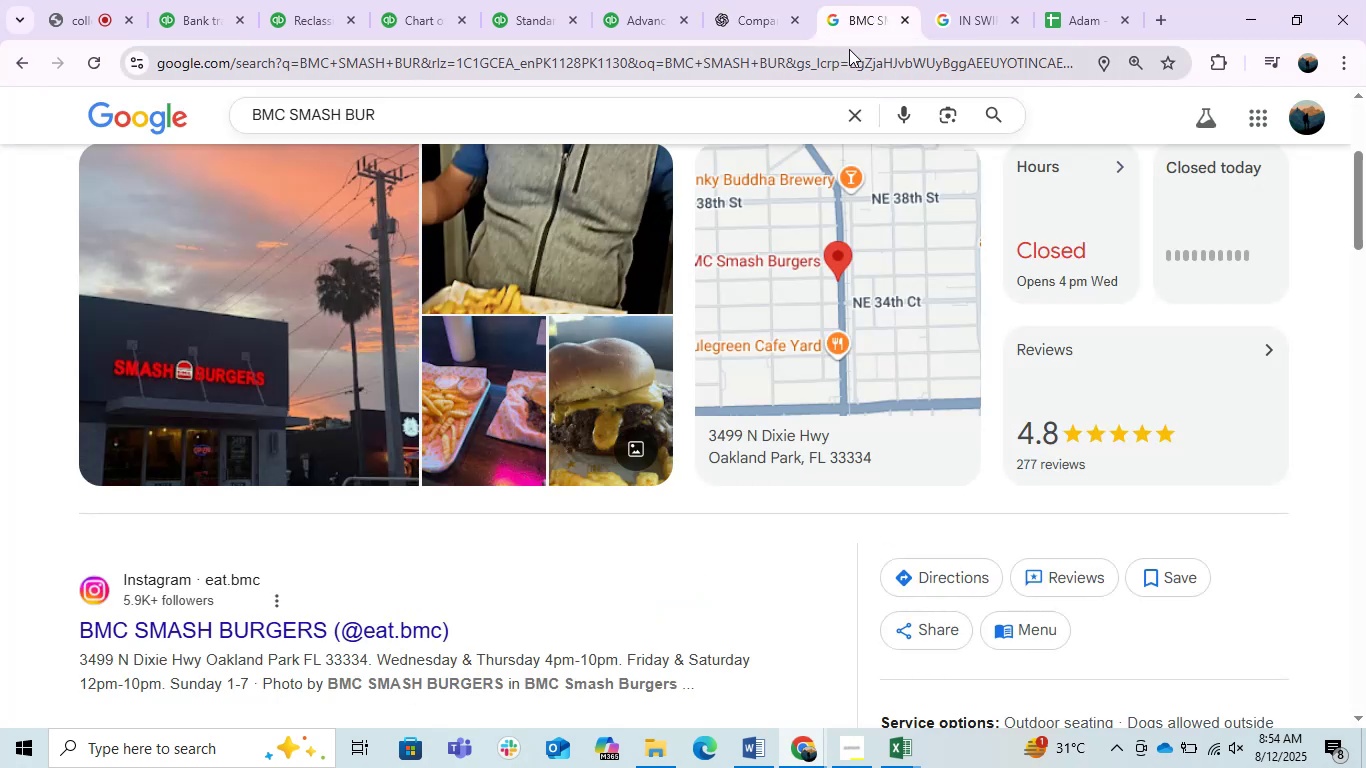 
double_click([849, 49])
 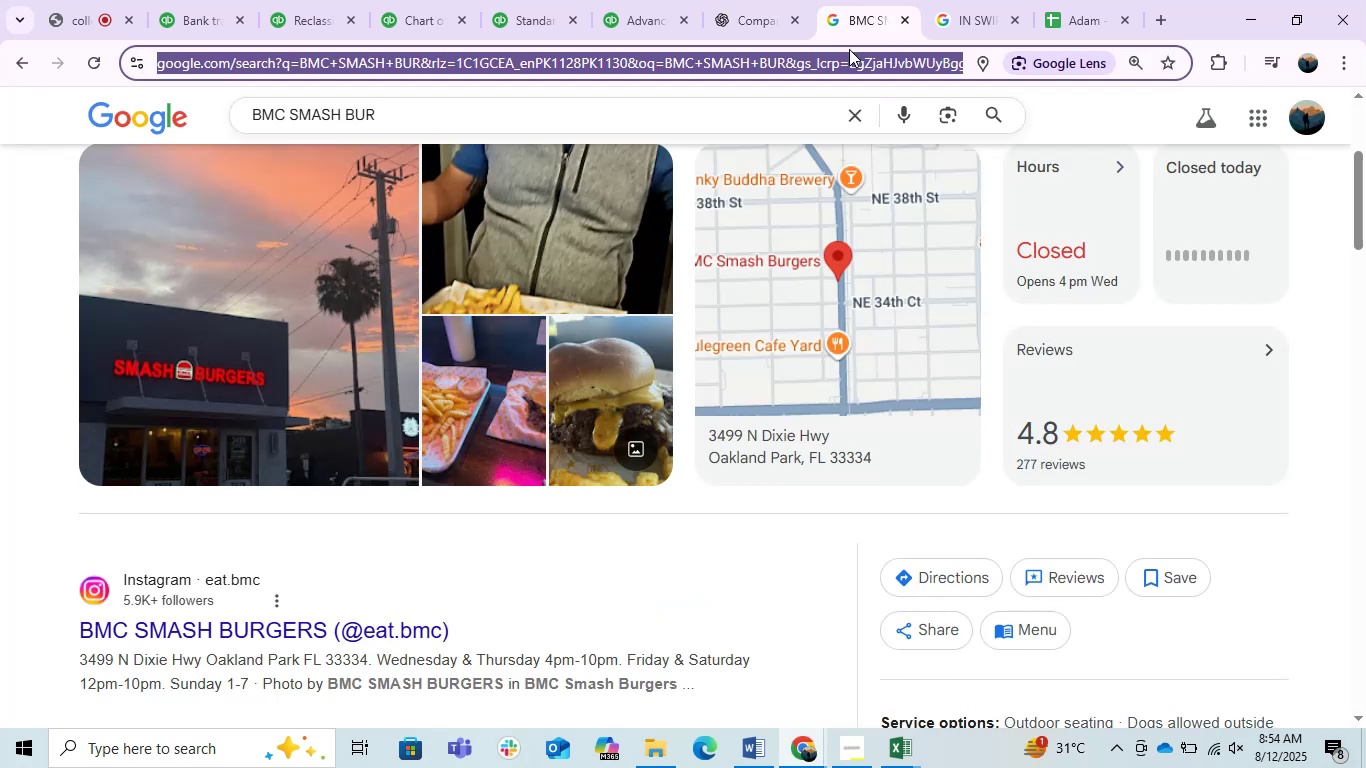 
key(Control+V)
 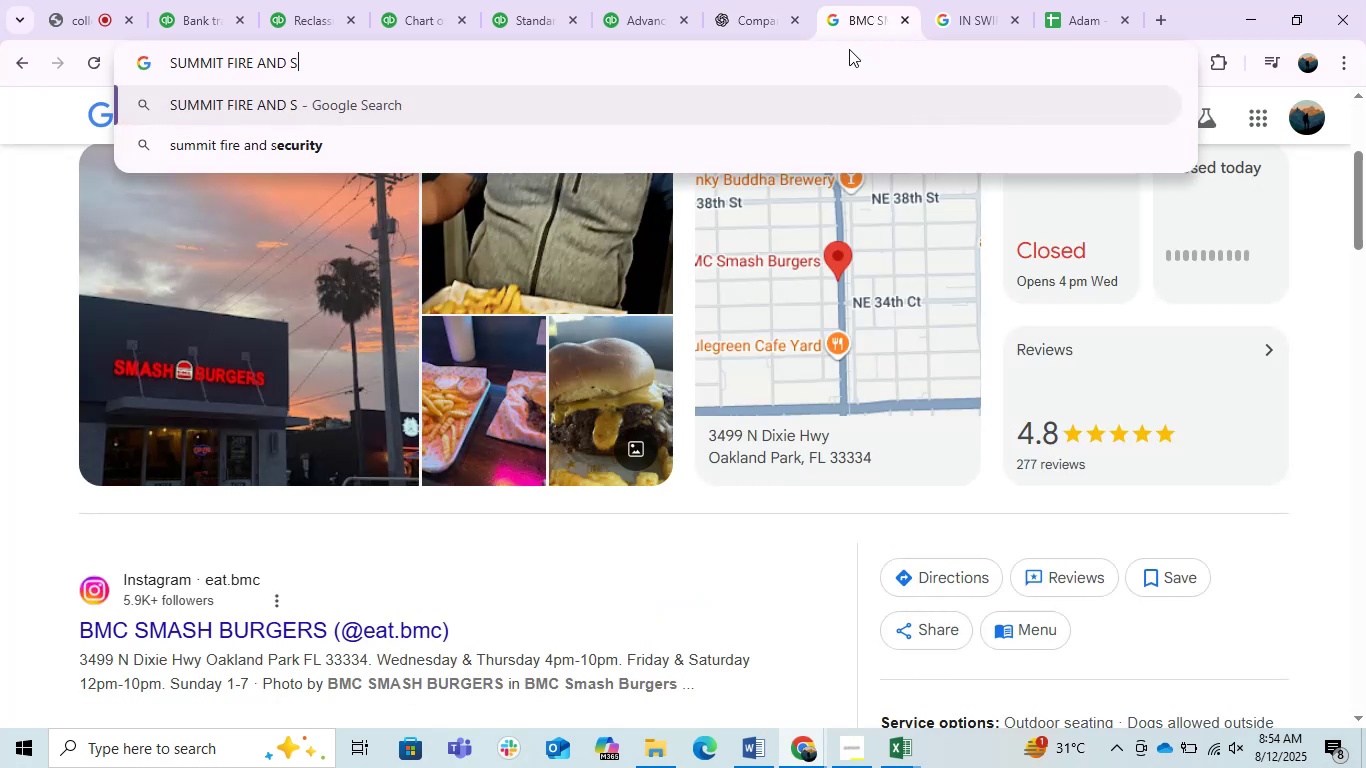 
key(Enter)
 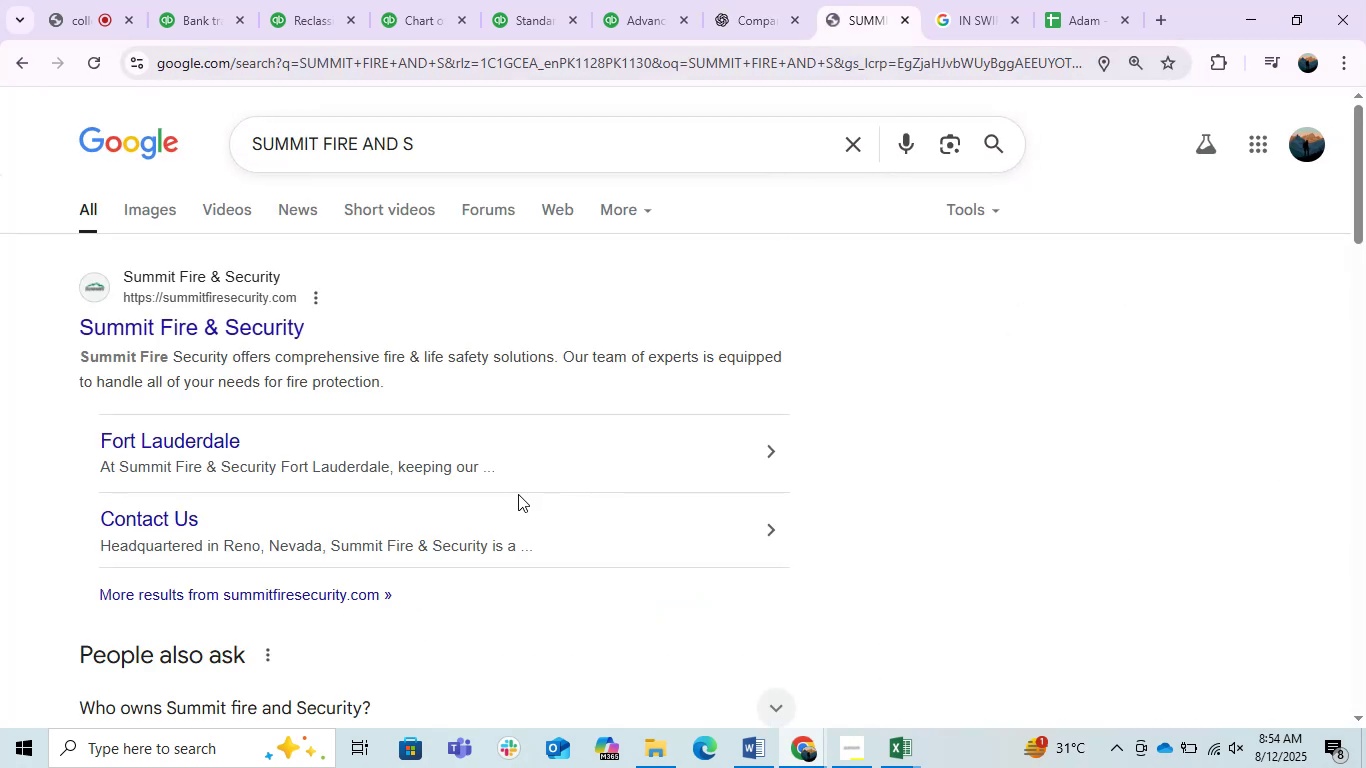 
scroll: coordinate [518, 494], scroll_direction: down, amount: 2.0
 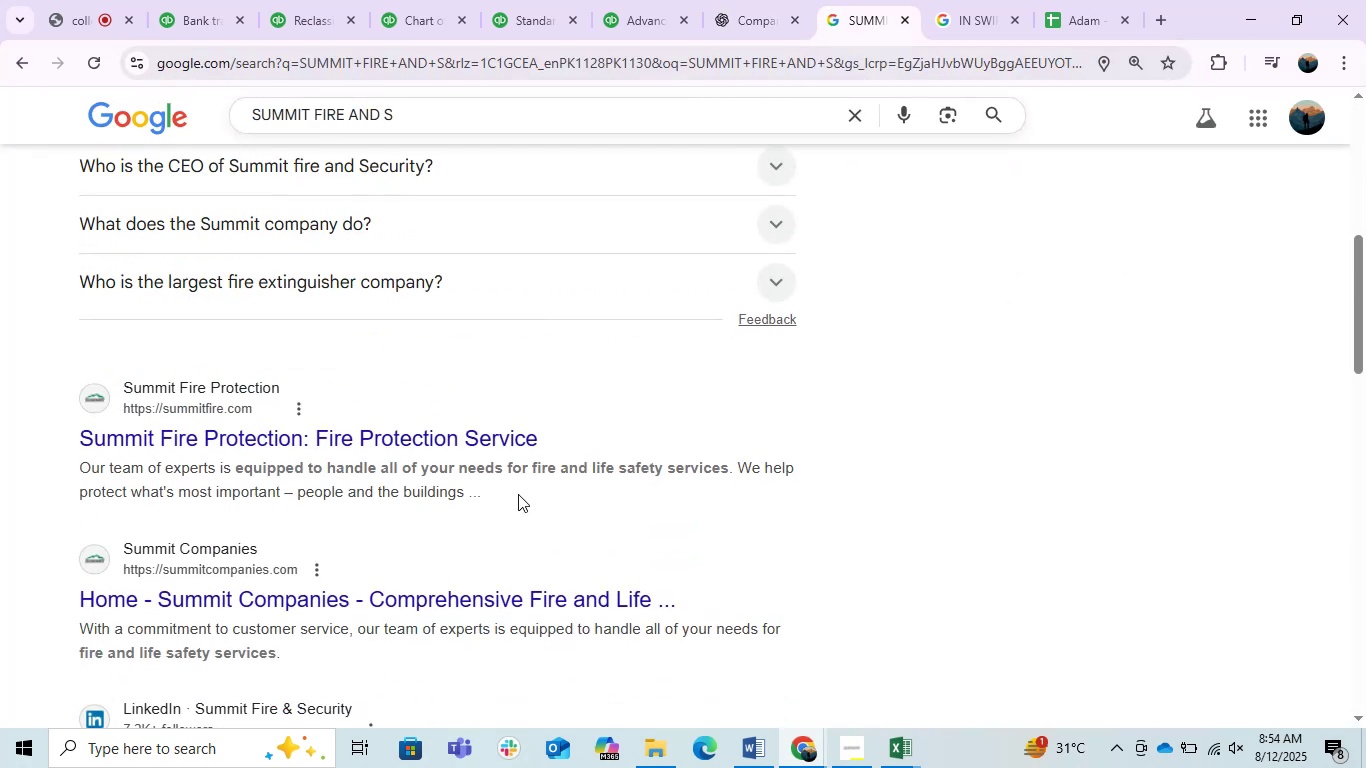 
scroll: coordinate [518, 494], scroll_direction: up, amount: 2.0
 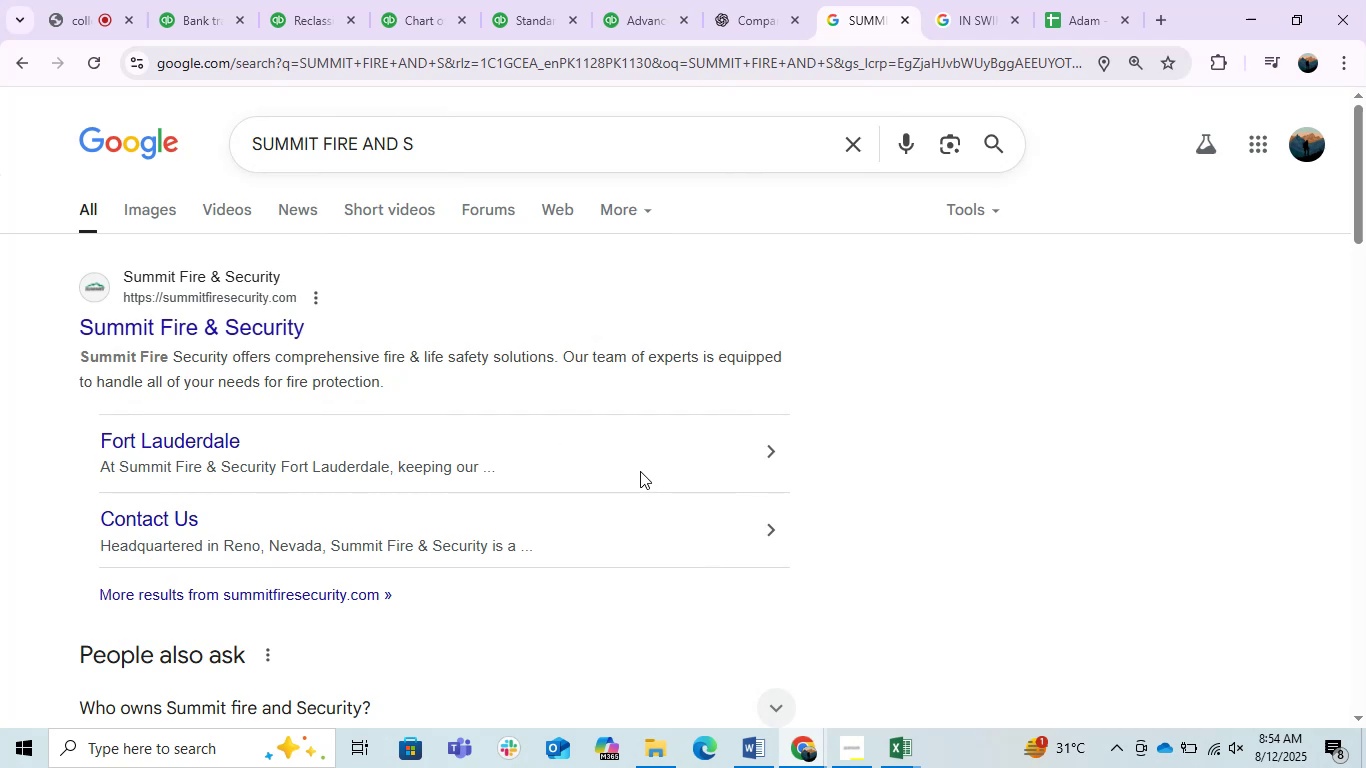 
wait(35.1)
 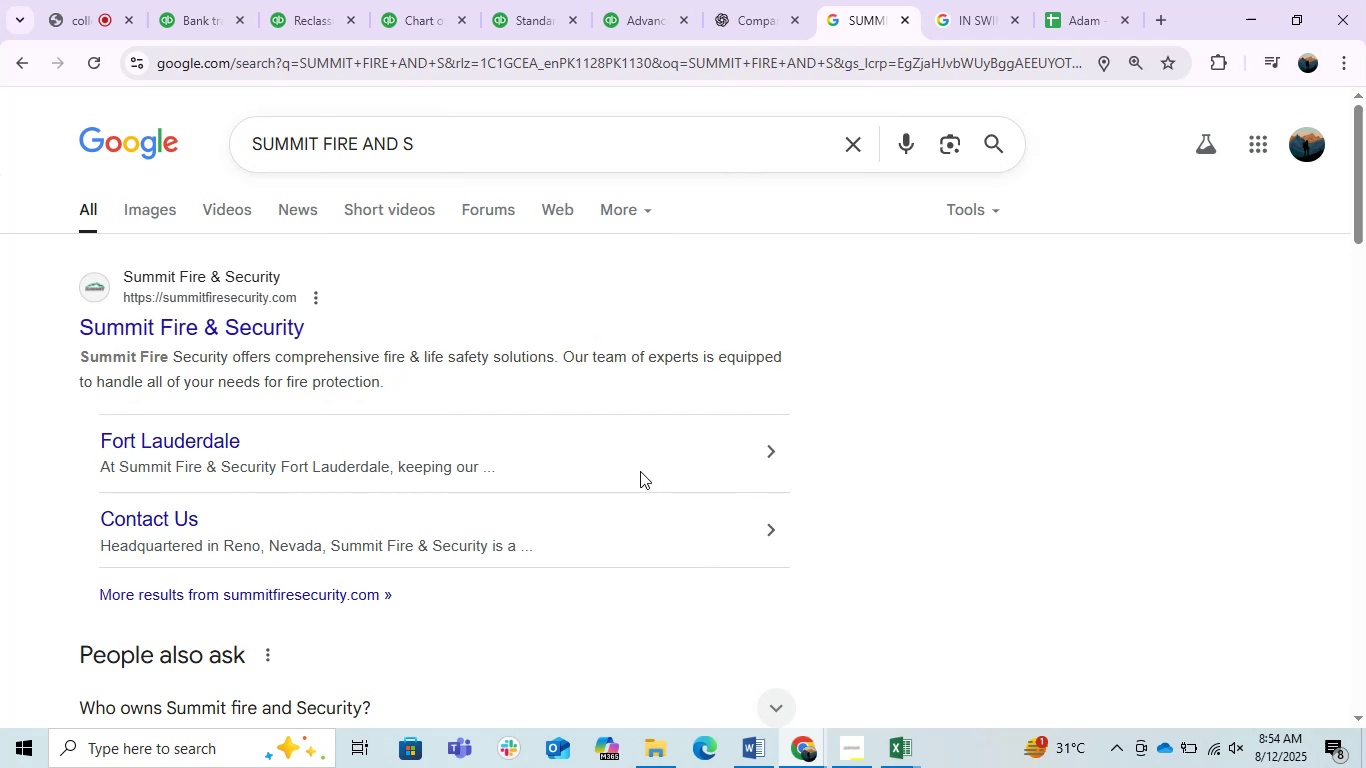 
left_click([900, 406])
 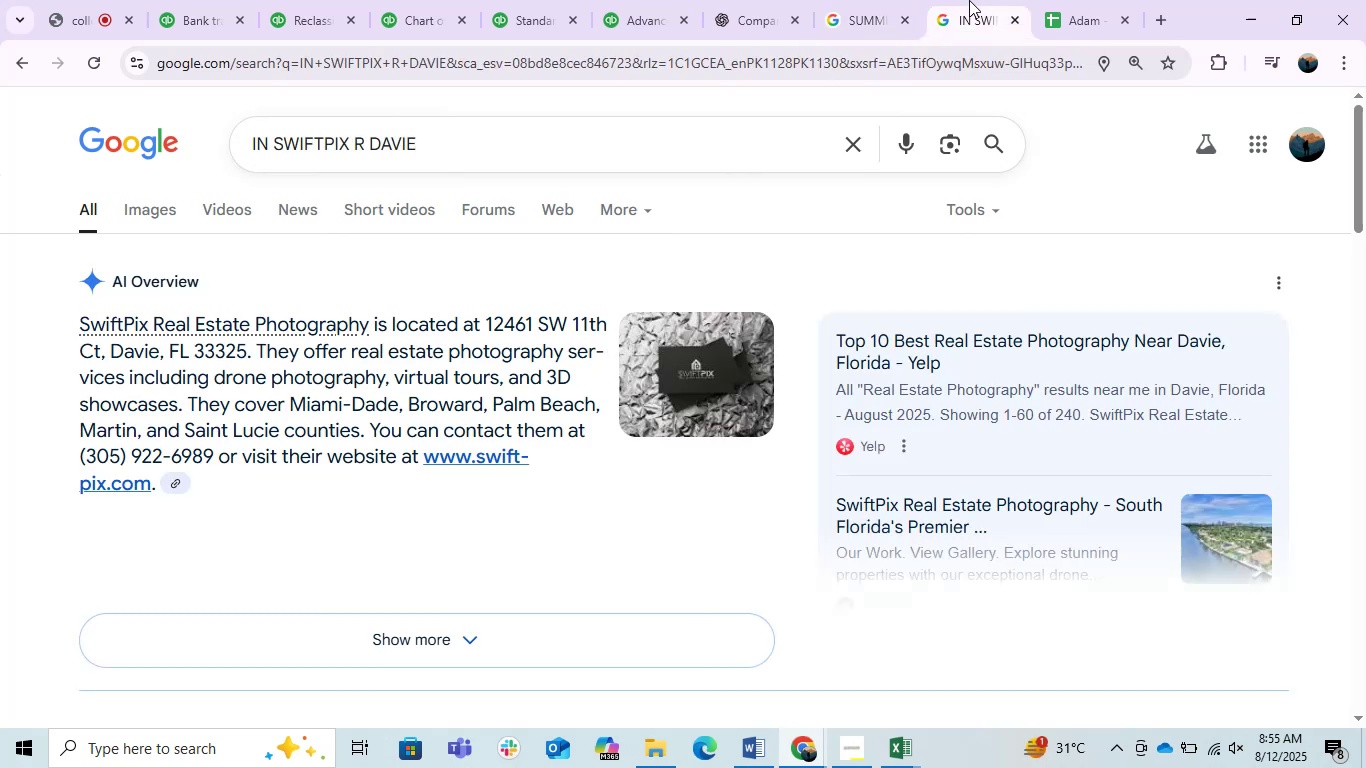 
double_click([943, 63])
 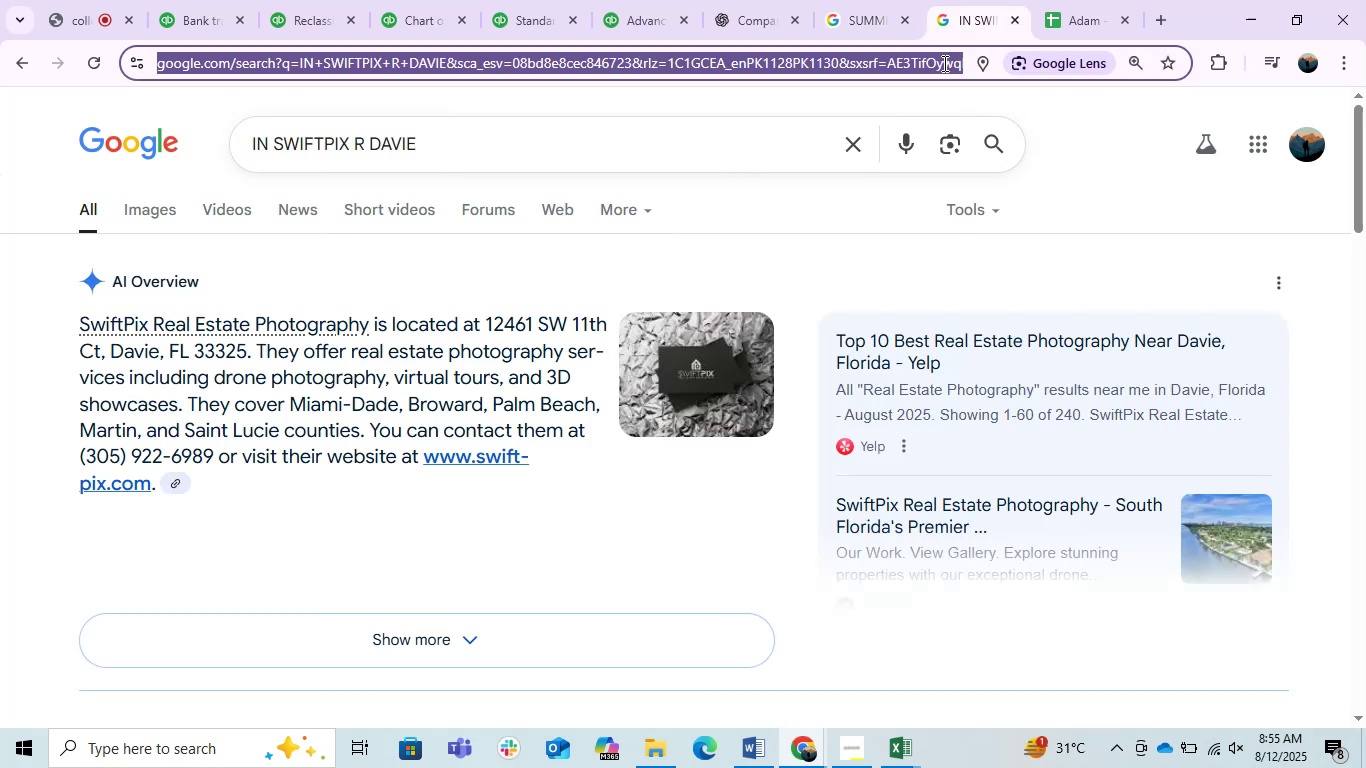 
type(ring)
 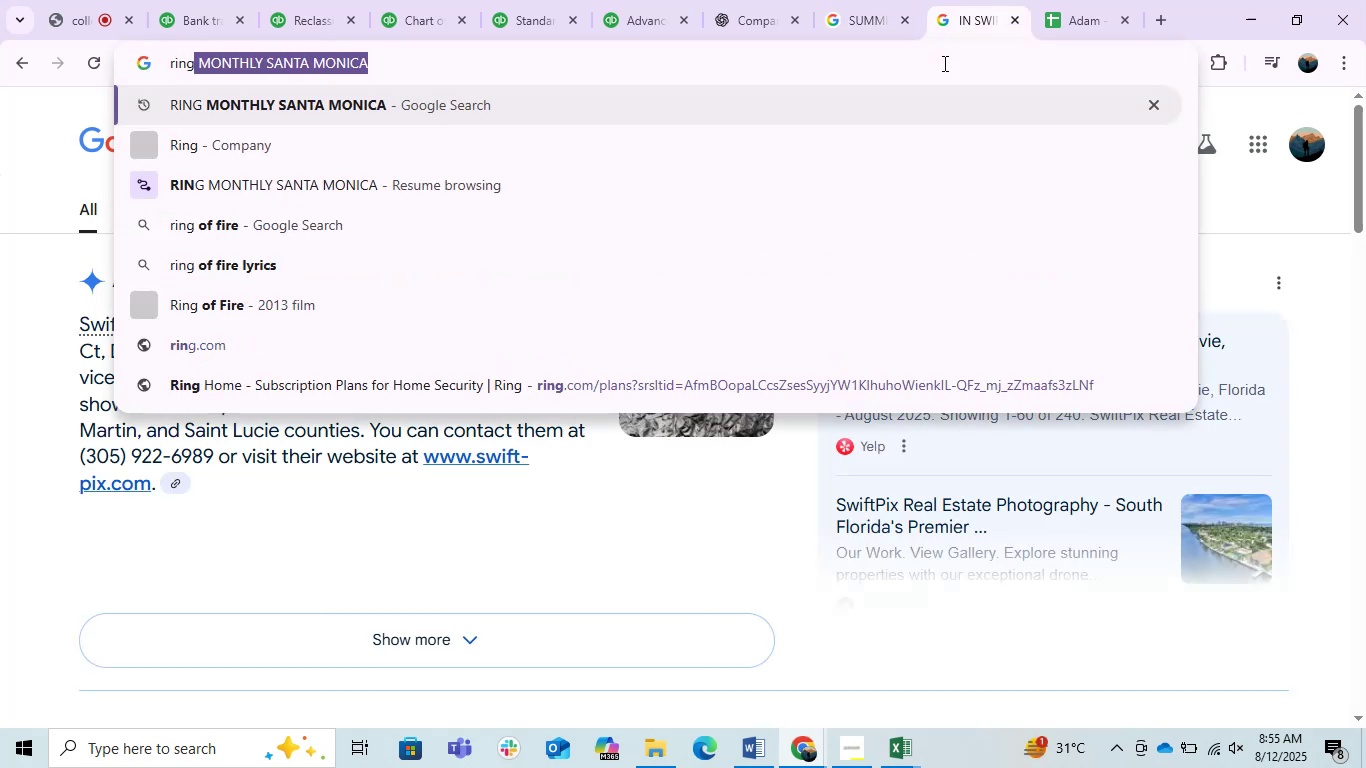 
key(Enter)
 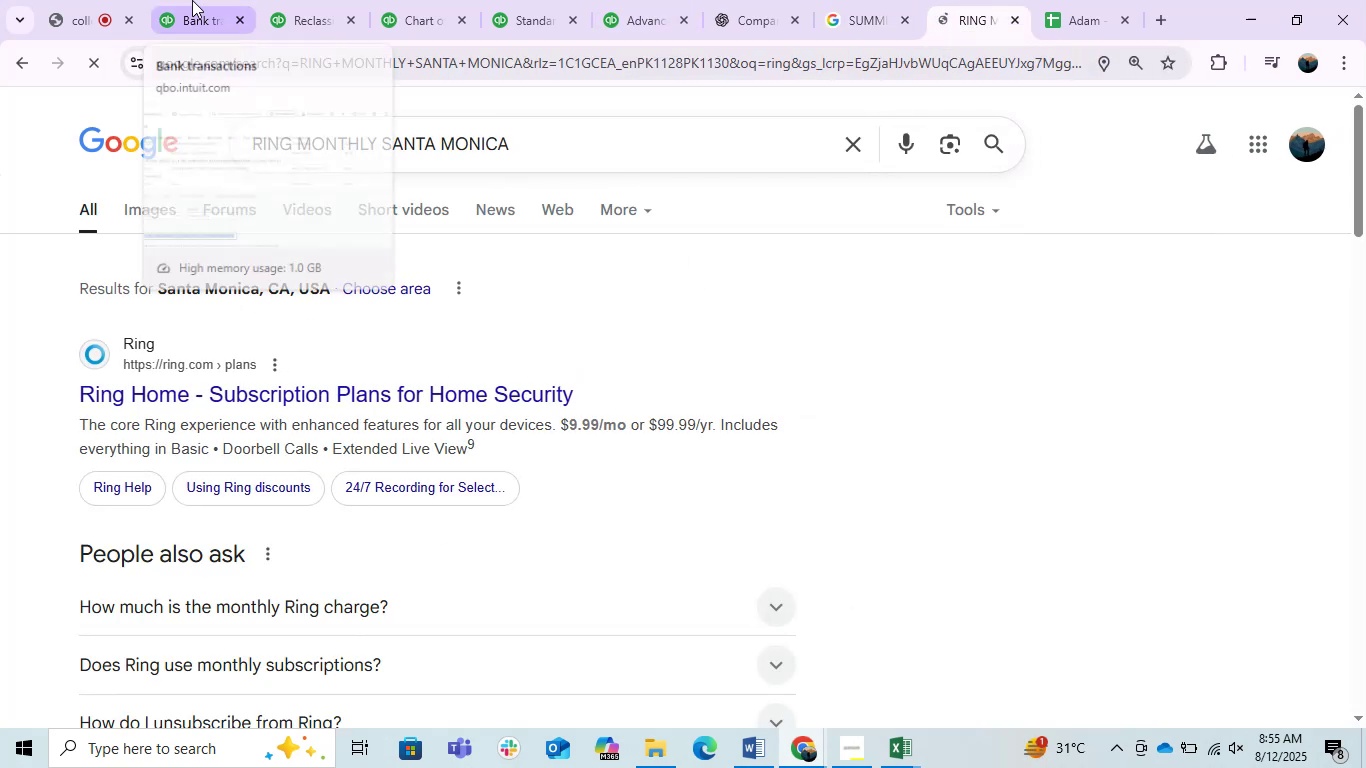 
left_click([192, 0])
 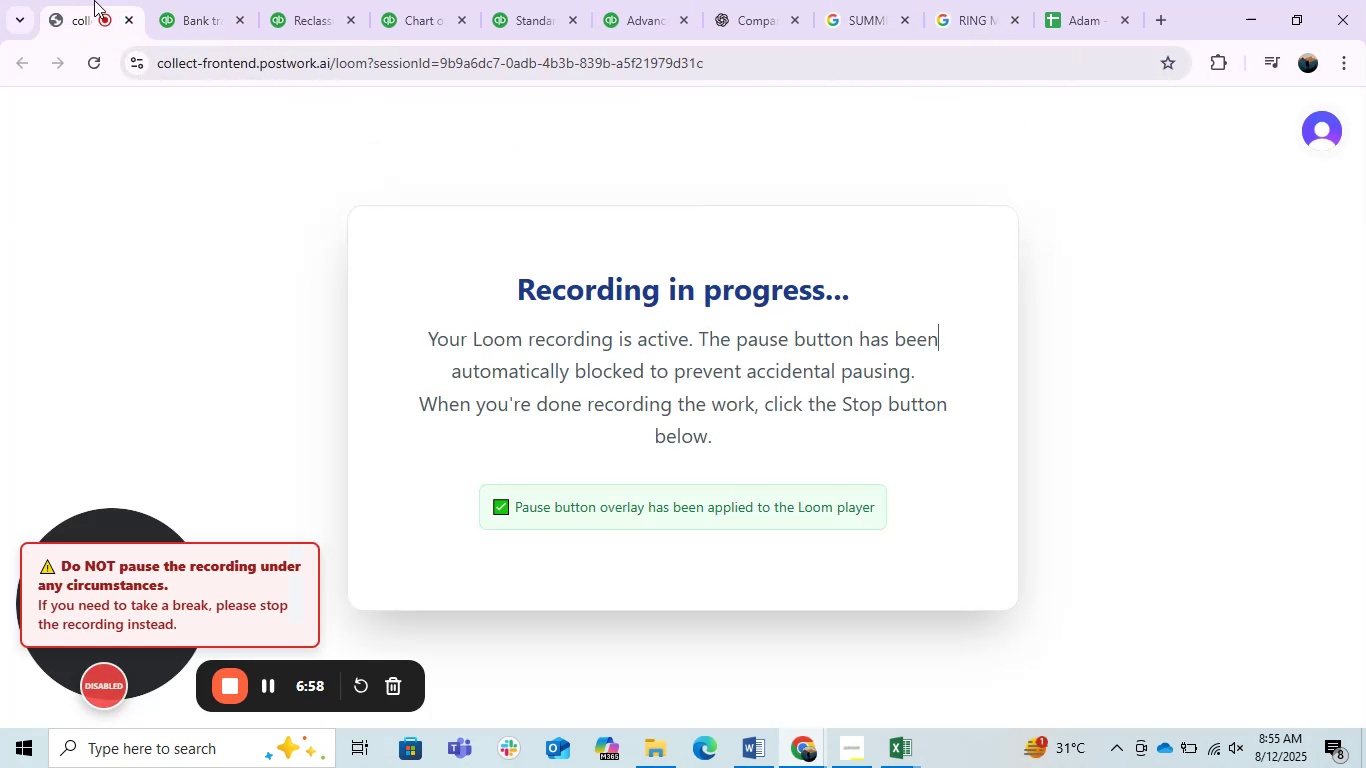 
double_click([202, 0])
 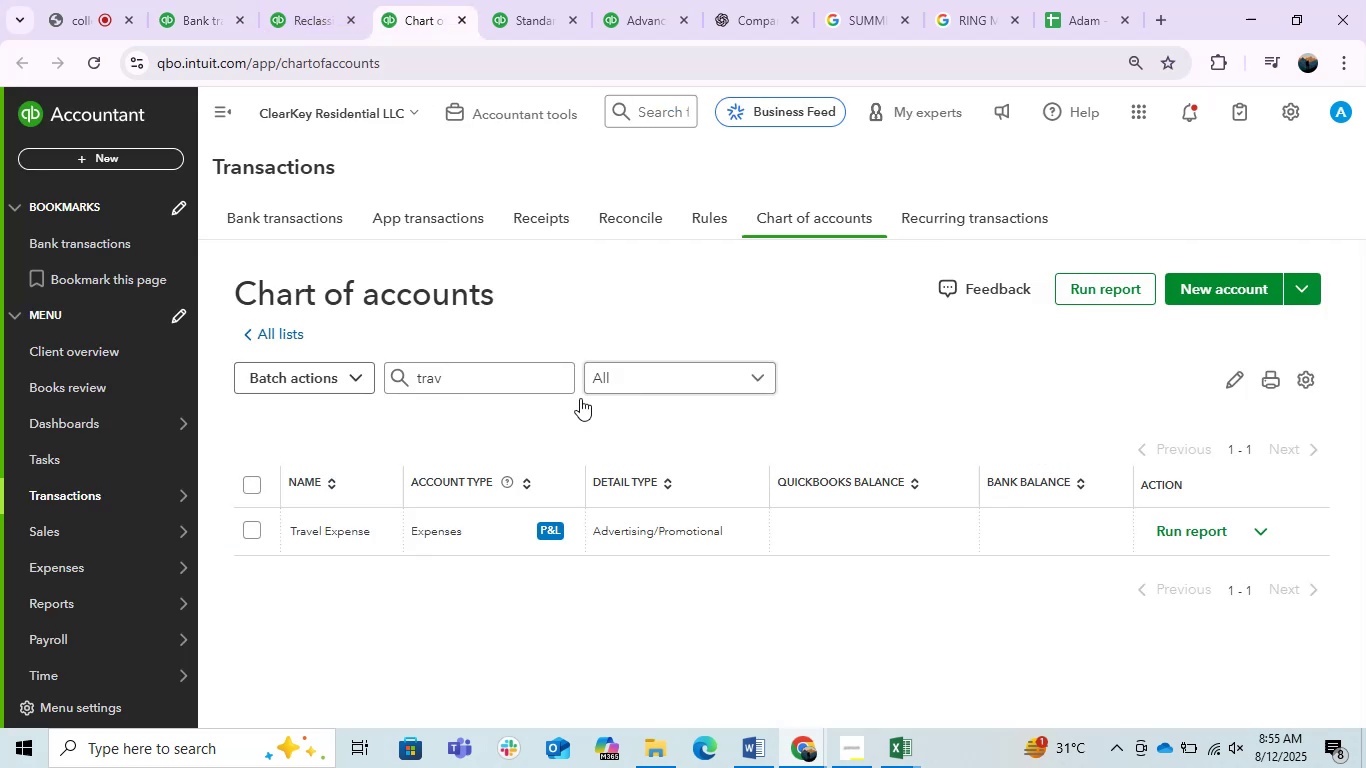 
double_click([497, 384])
 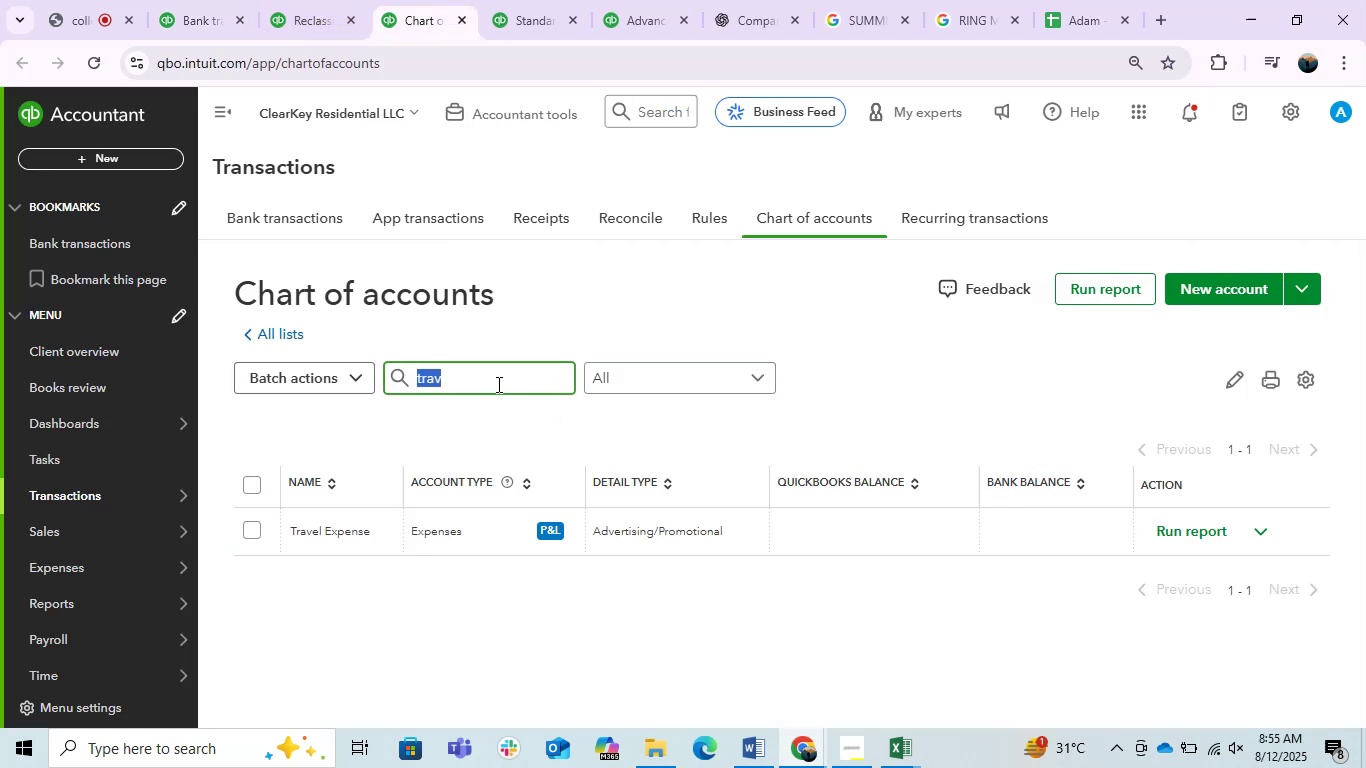 
type(ring)
 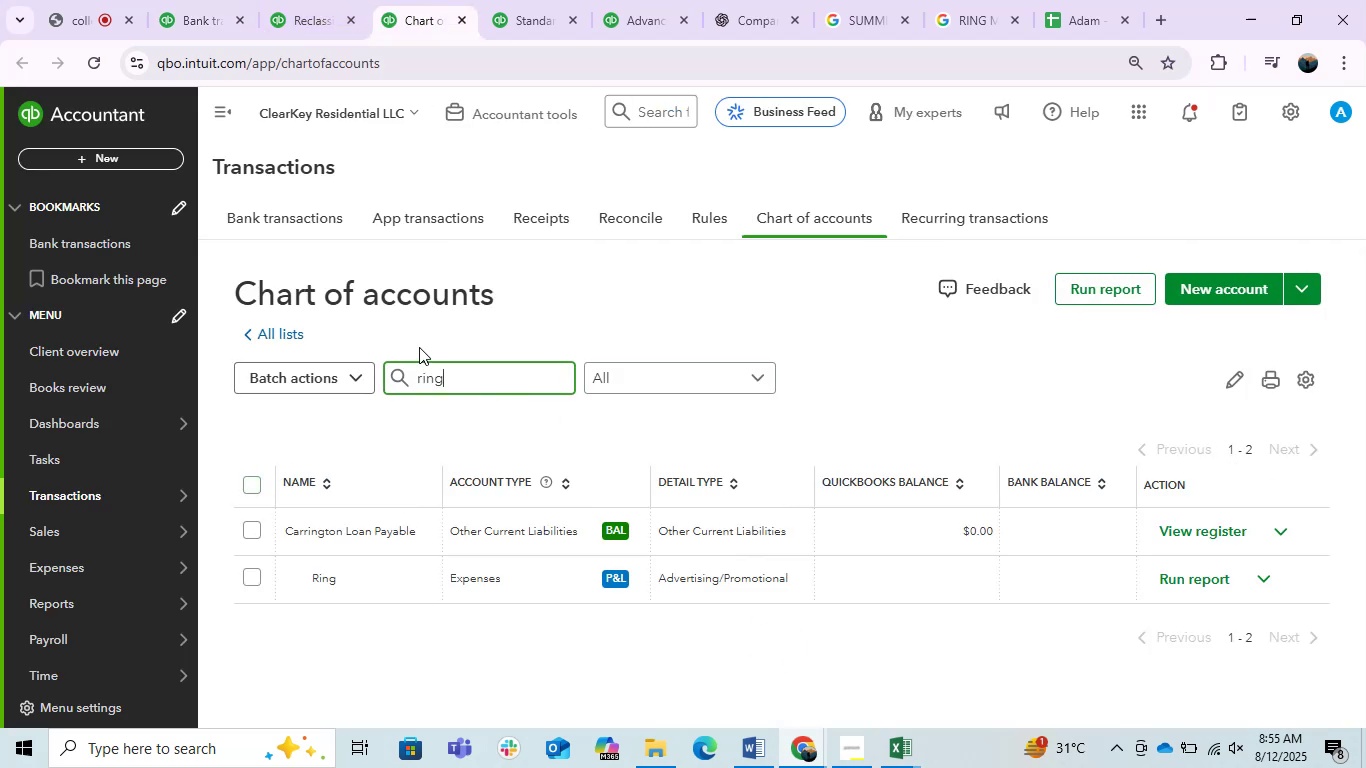 
mouse_move([1230, 593])
 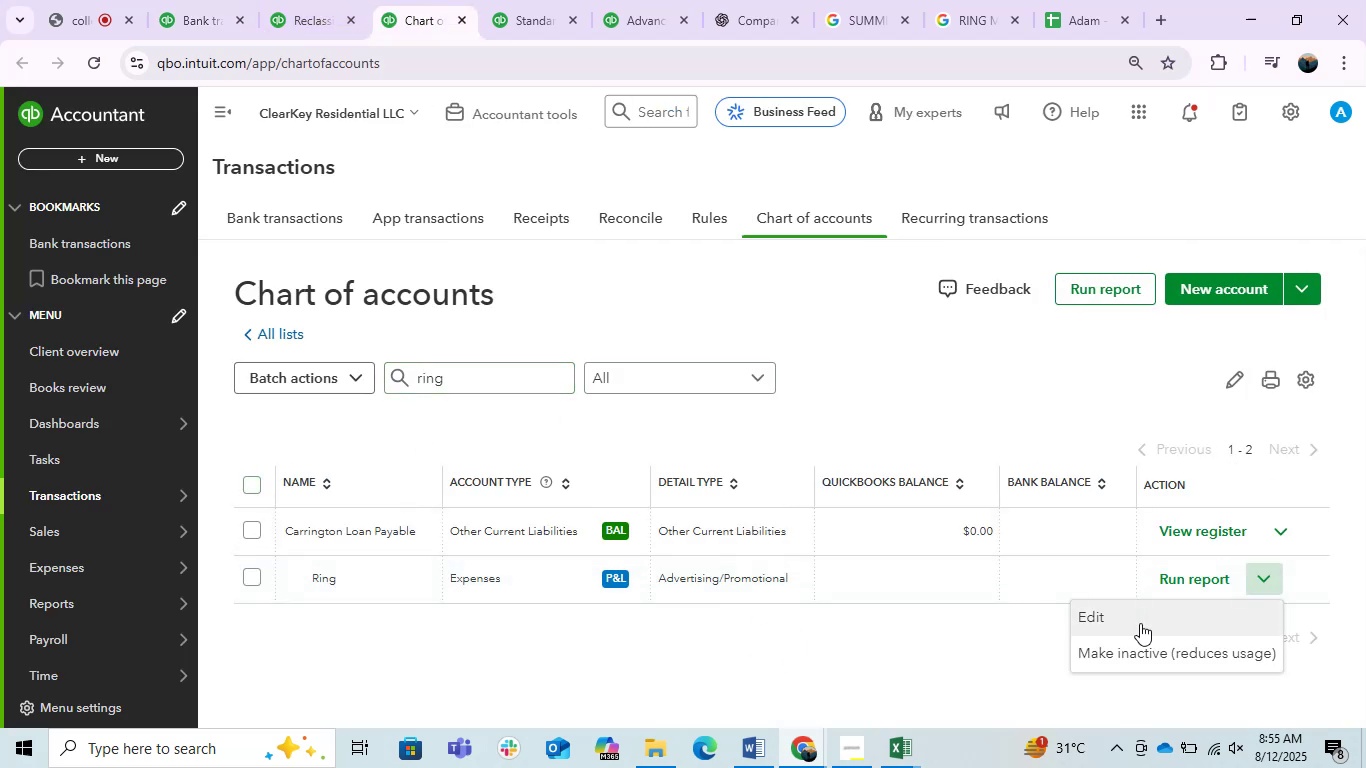 
left_click([1134, 623])
 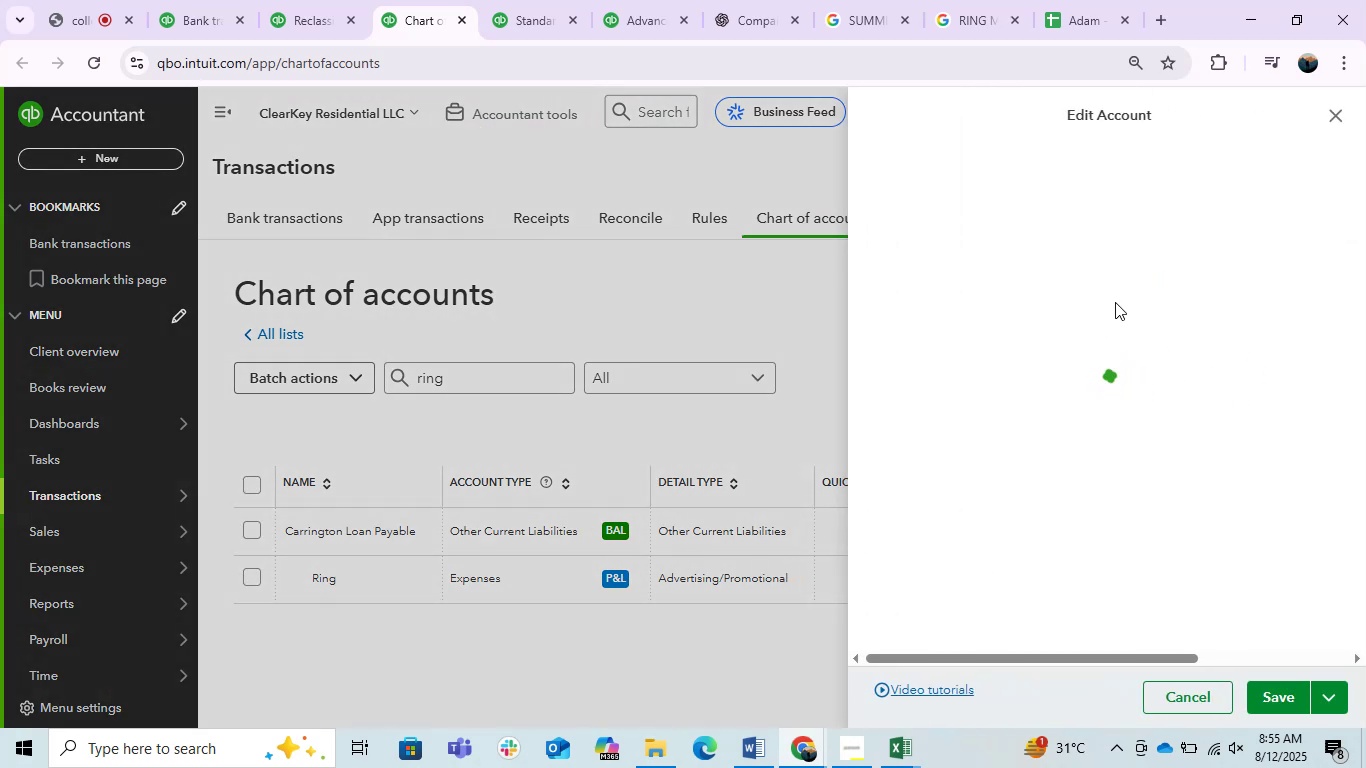 
left_click([994, 193])
 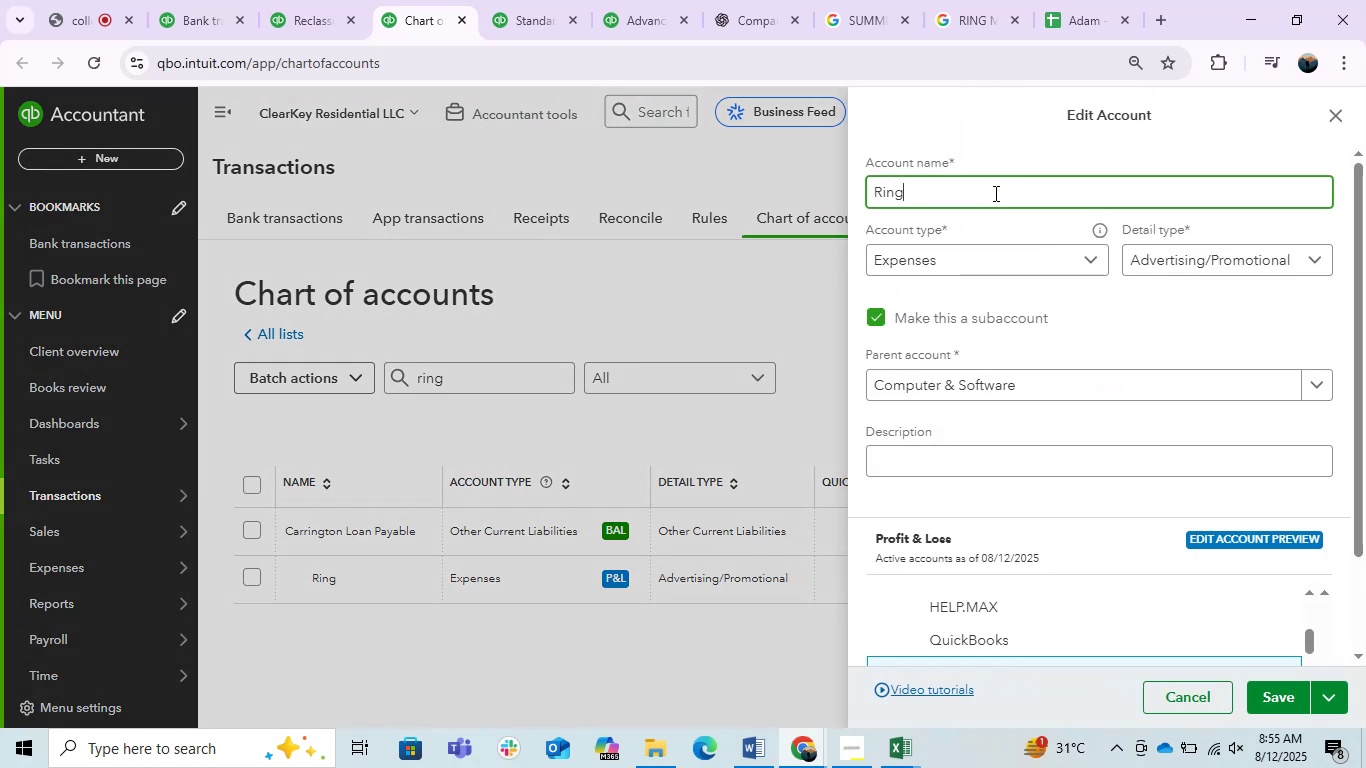 
type( Security )
 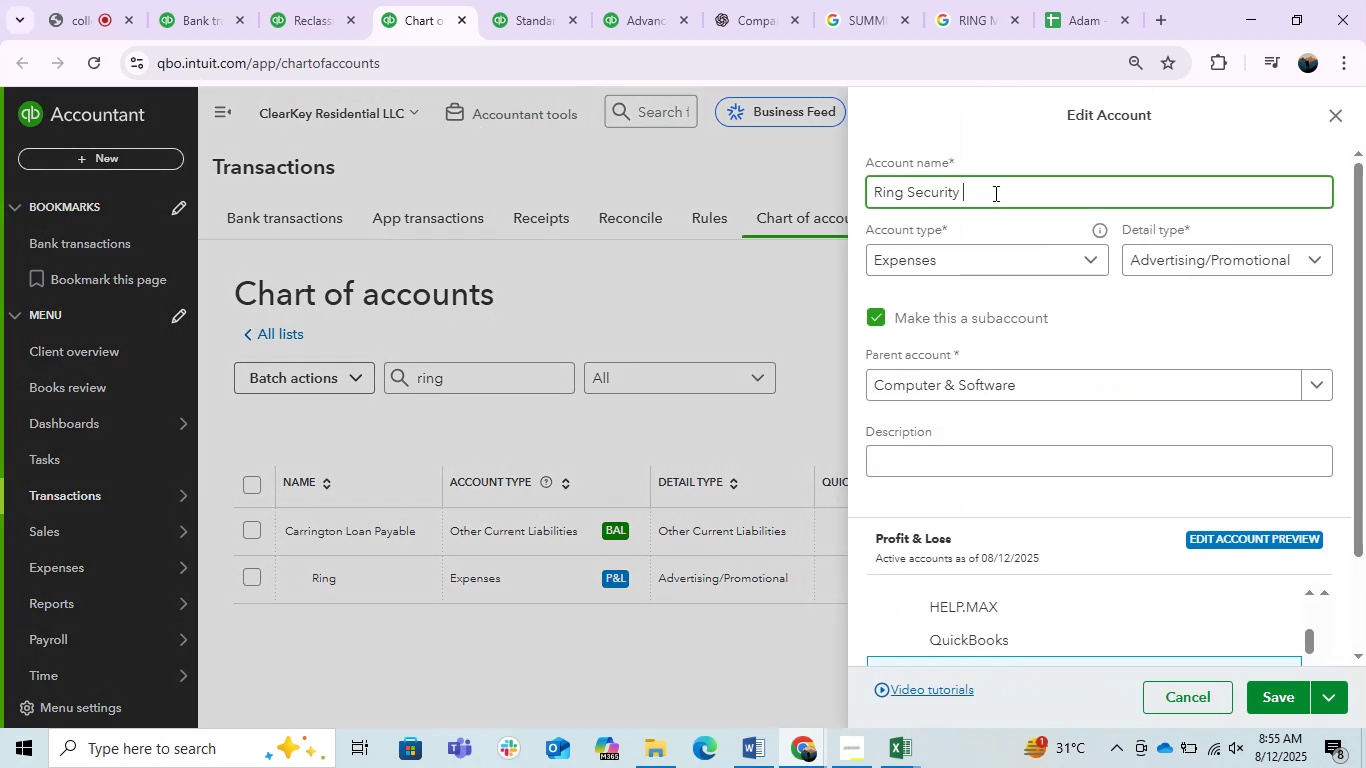 
left_click([960, 0])
 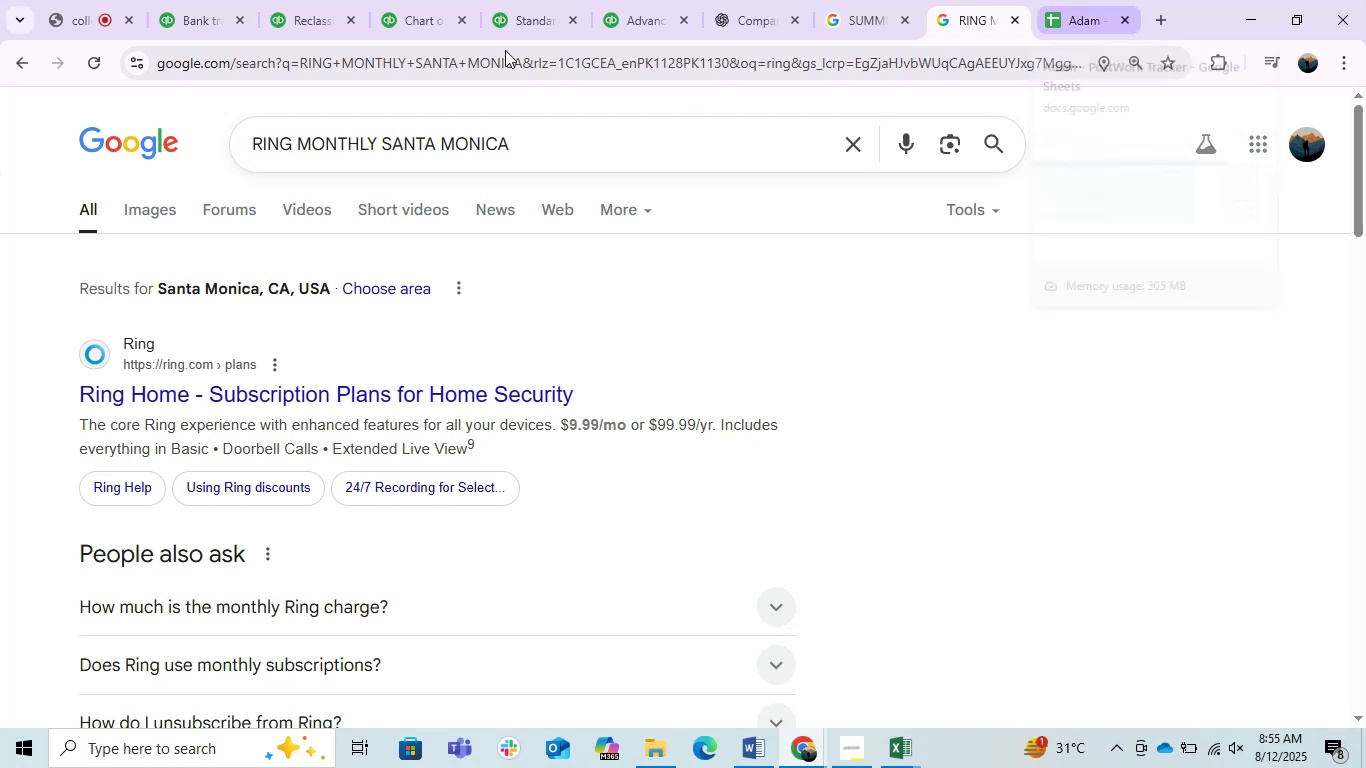 
wait(6.12)
 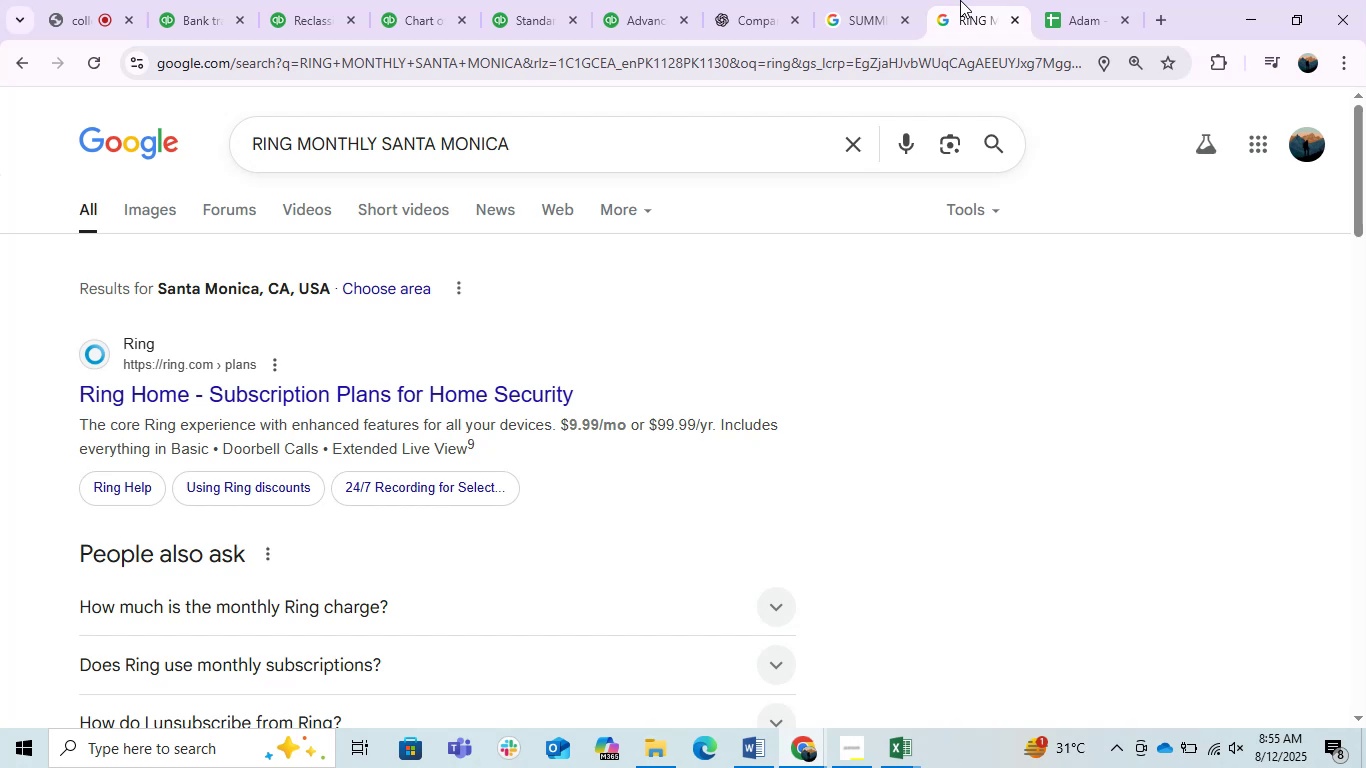 
left_click([413, 2])
 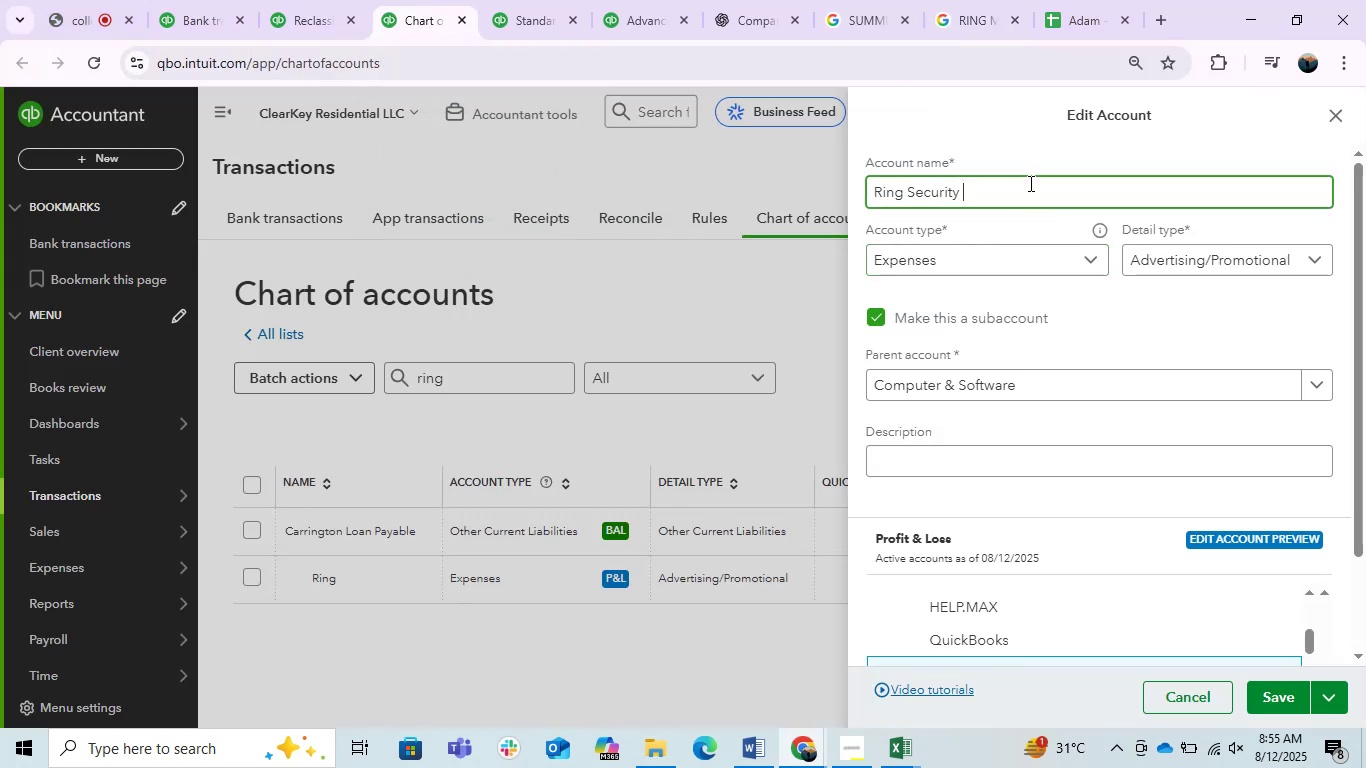 
type(Software)
 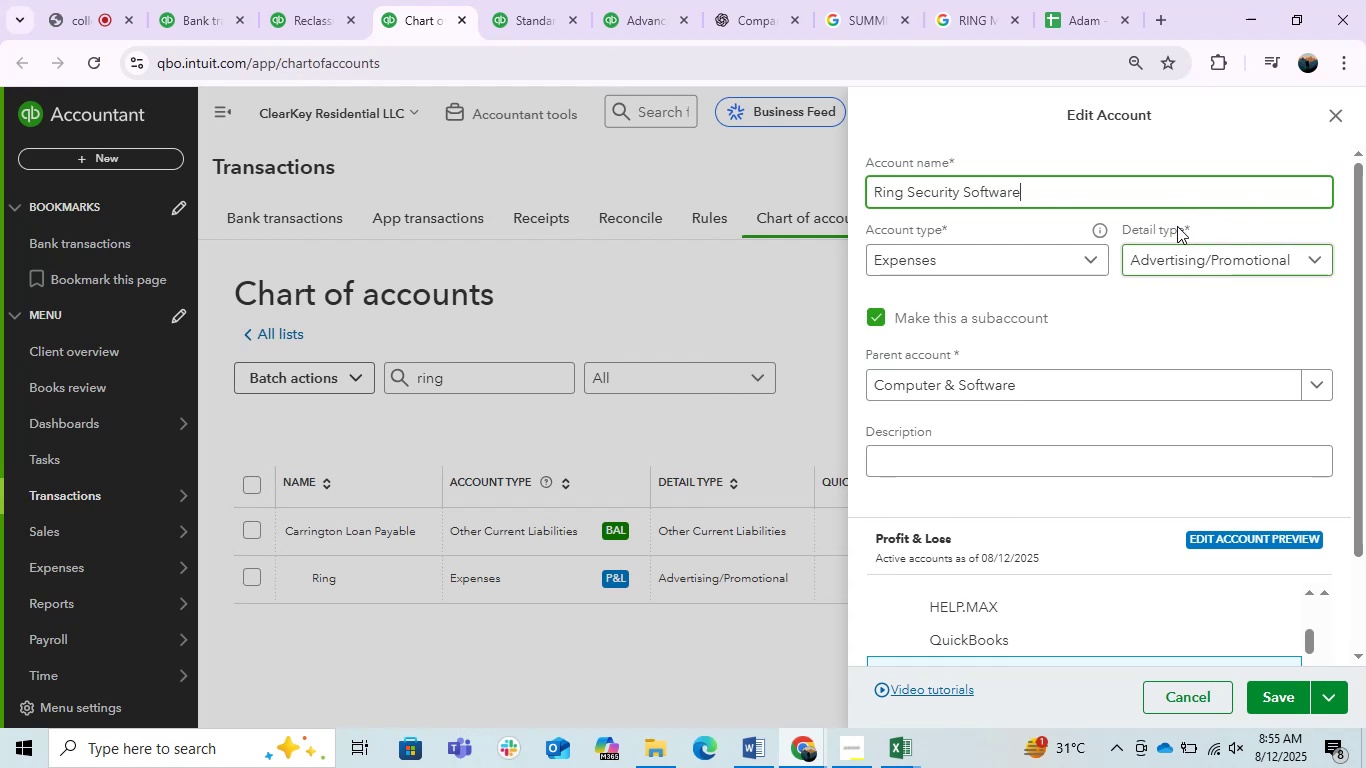 
wait(7.78)
 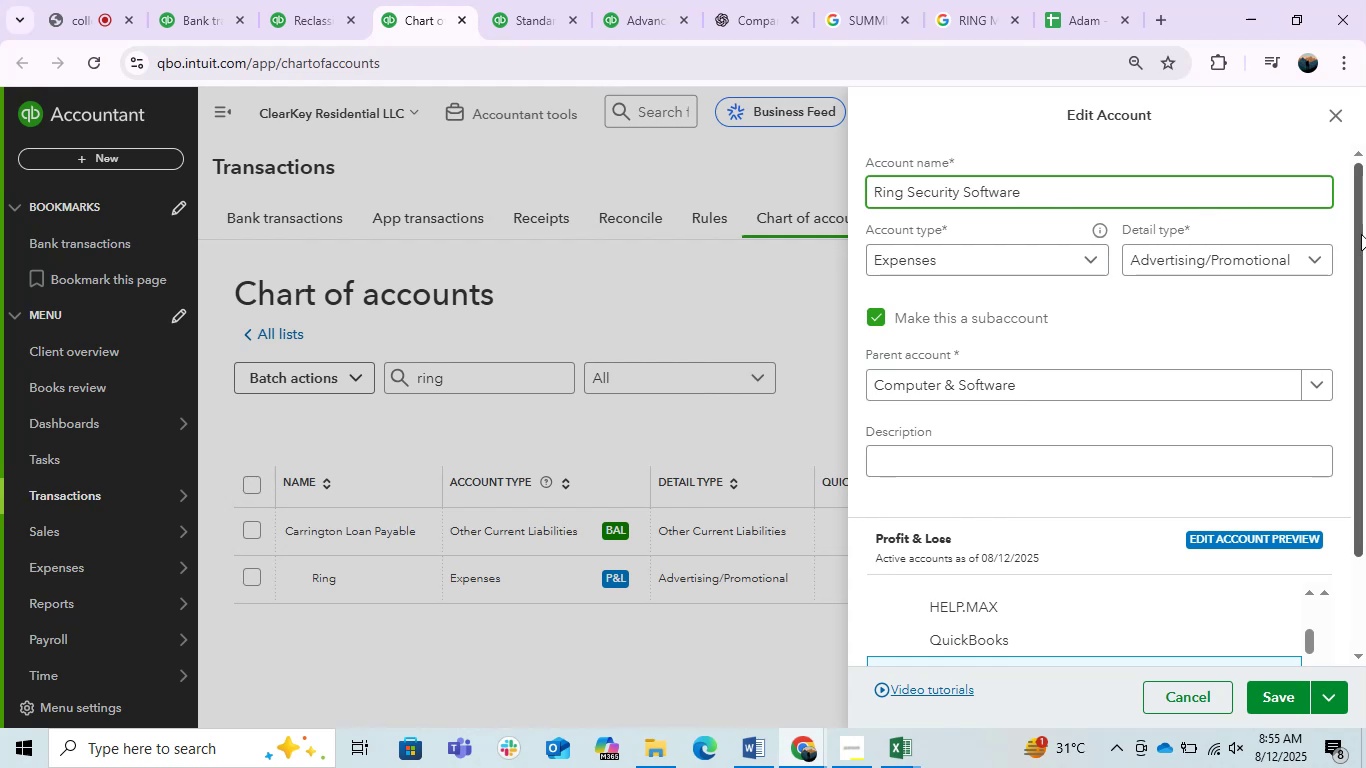 
key(Backspace)
 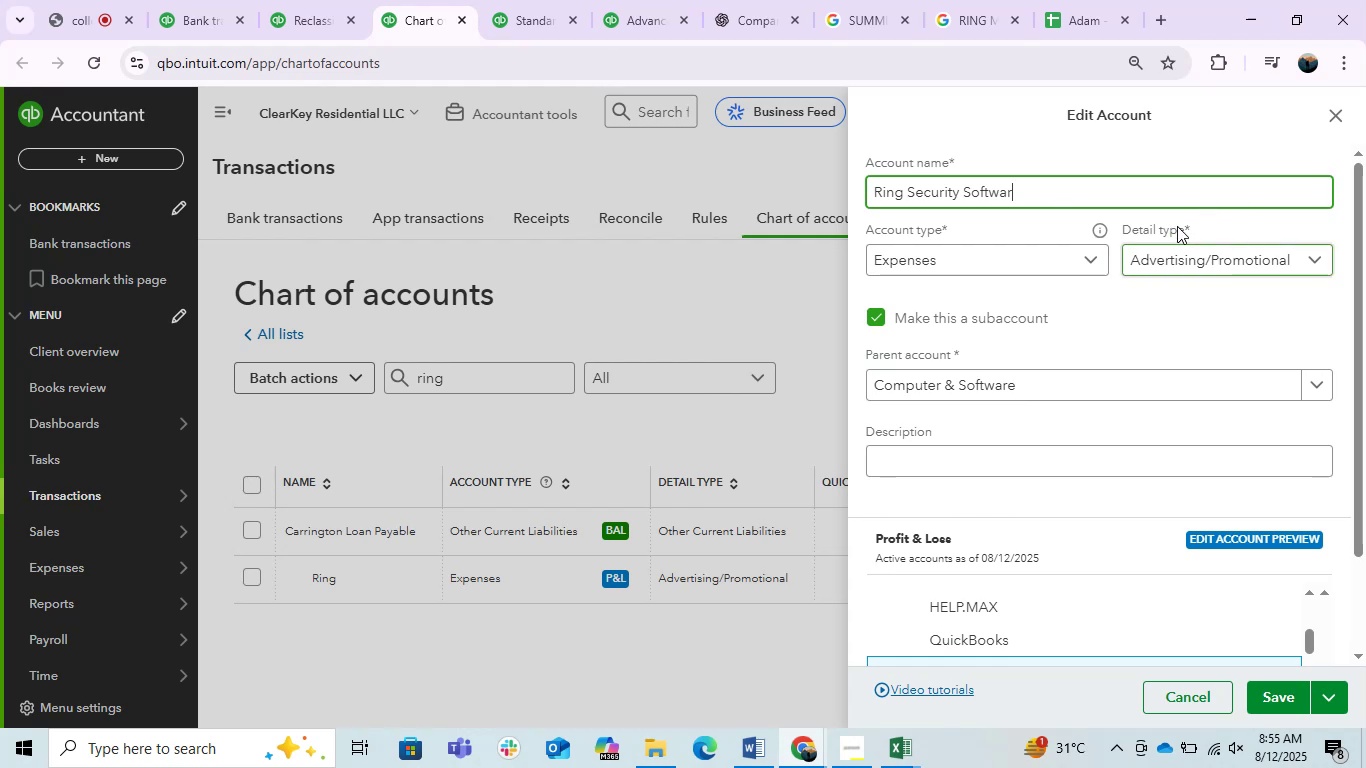 
key(Backspace)
 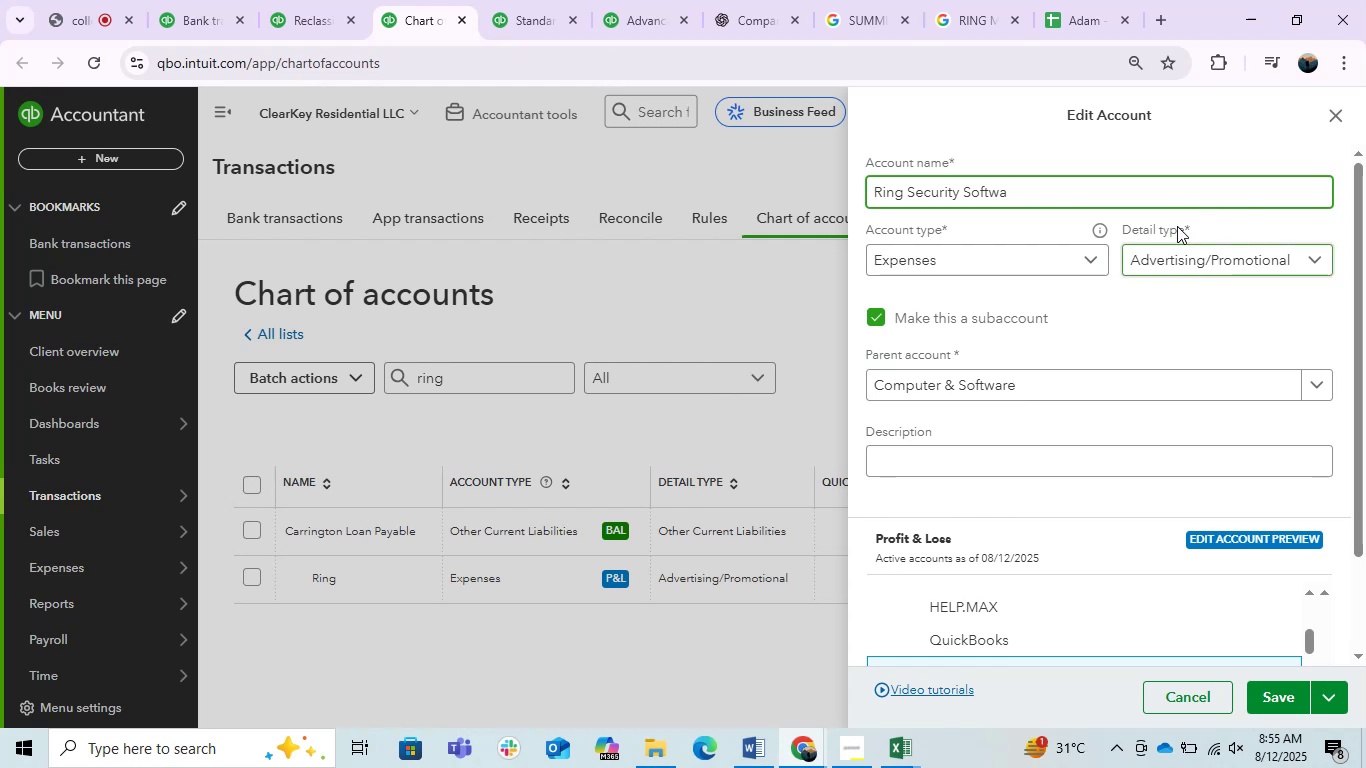 
key(Backspace)
 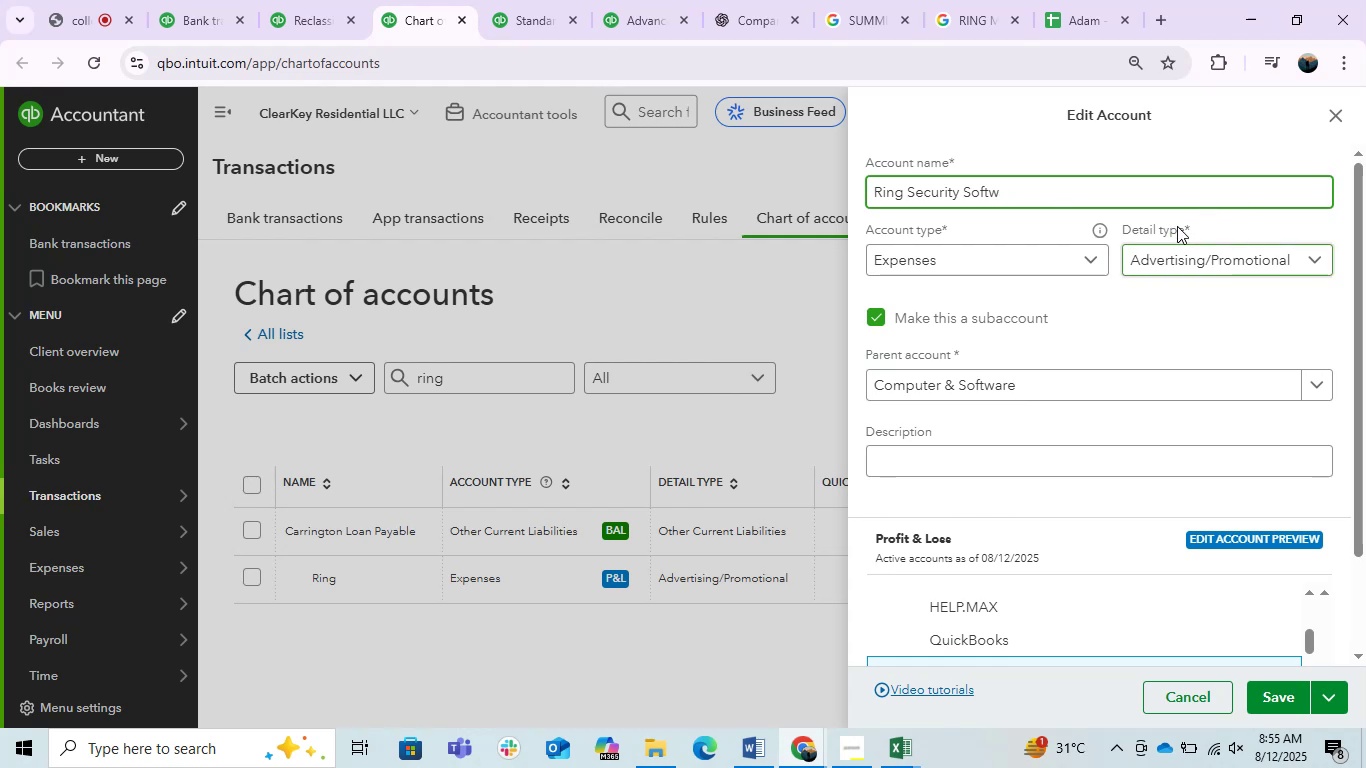 
key(Backspace)
 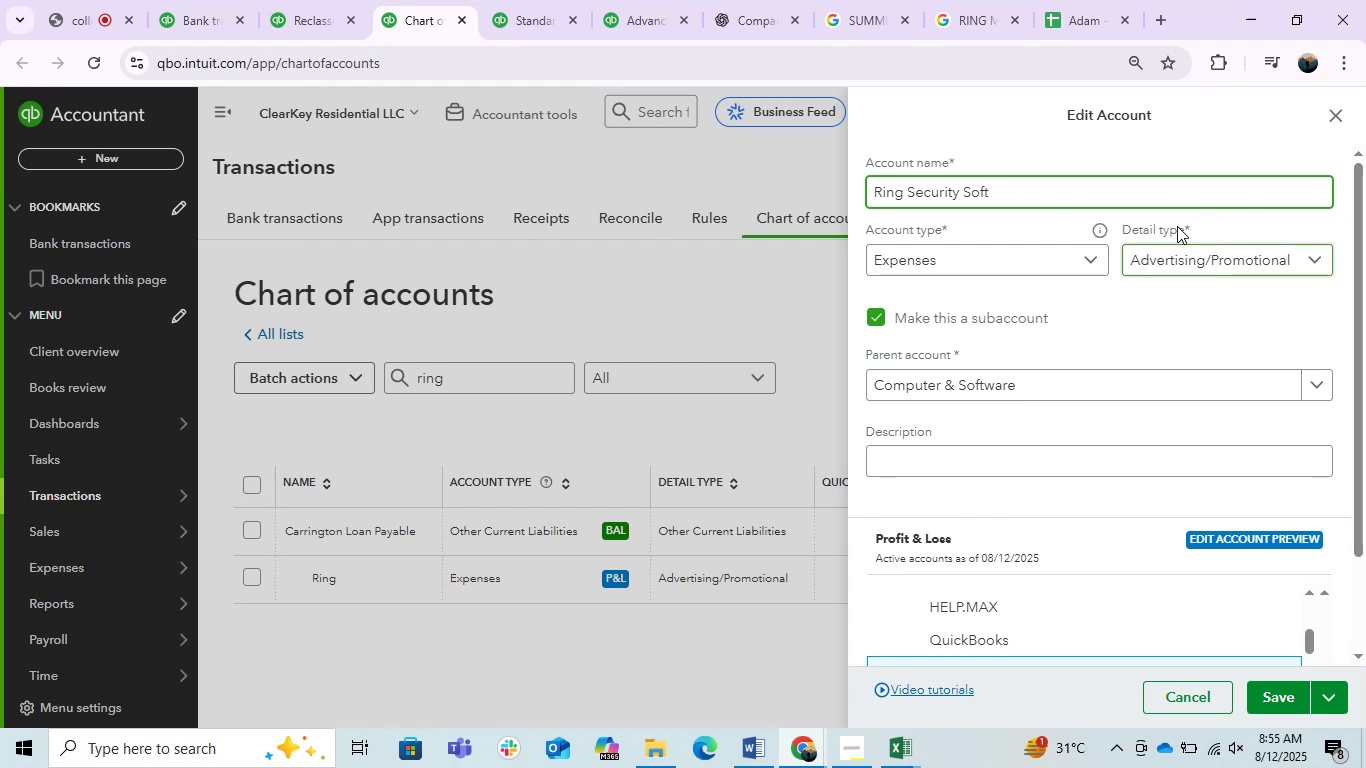 
key(Backspace)
 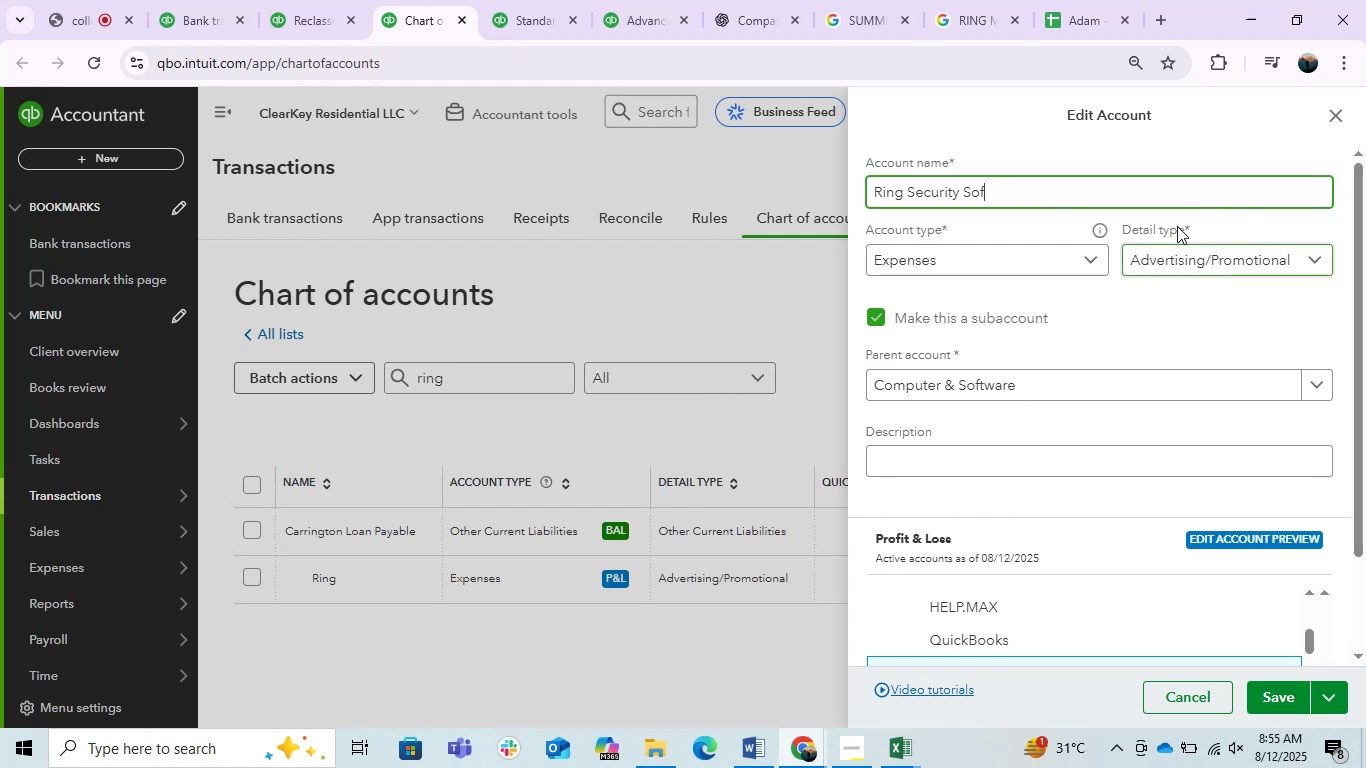 
key(Backspace)
 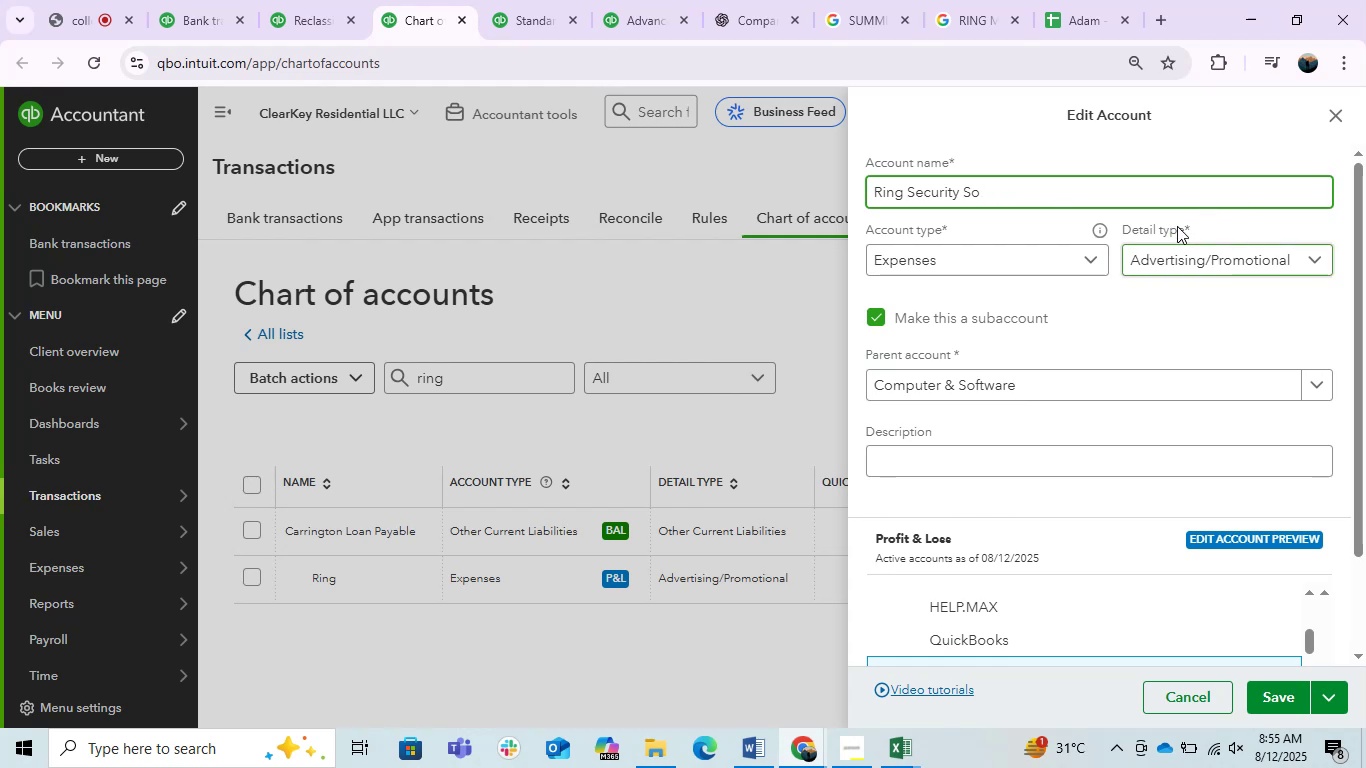 
key(Backspace)
 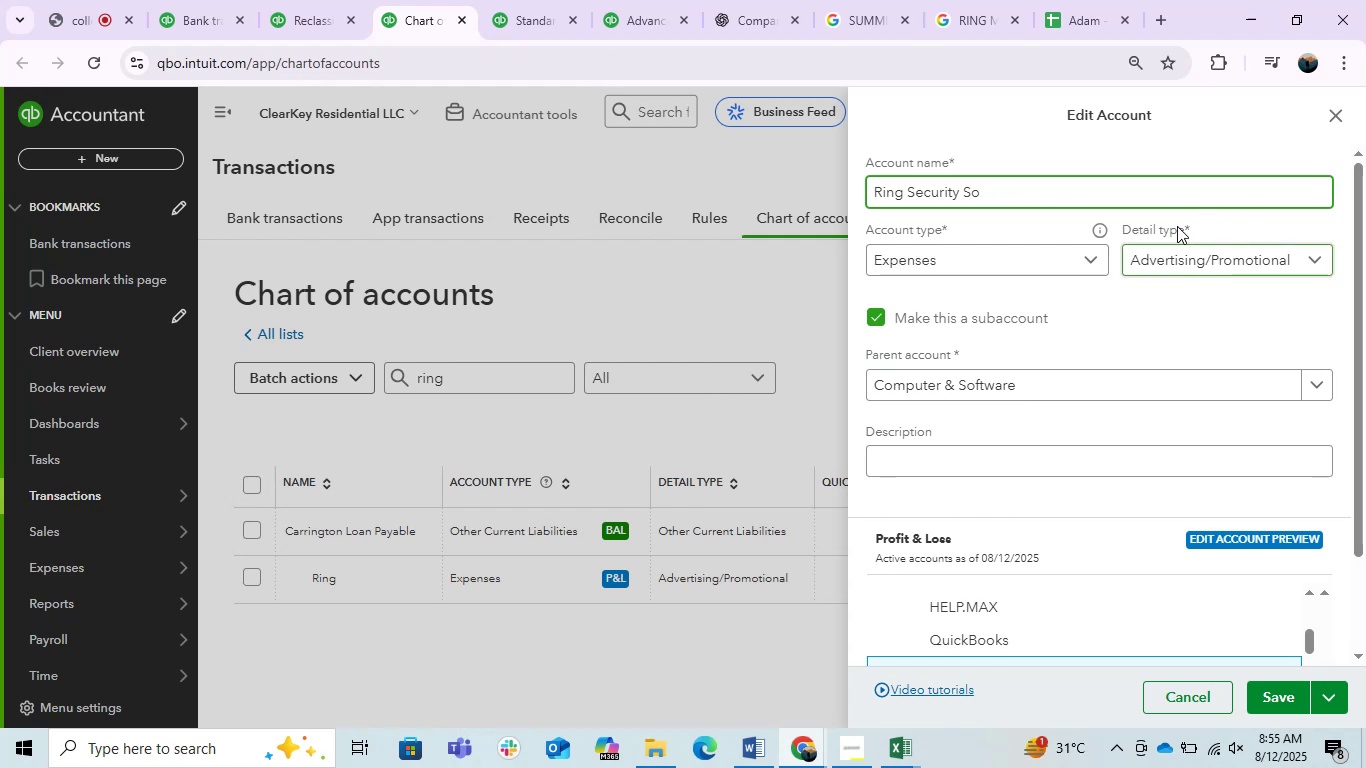 
key(Backspace)
 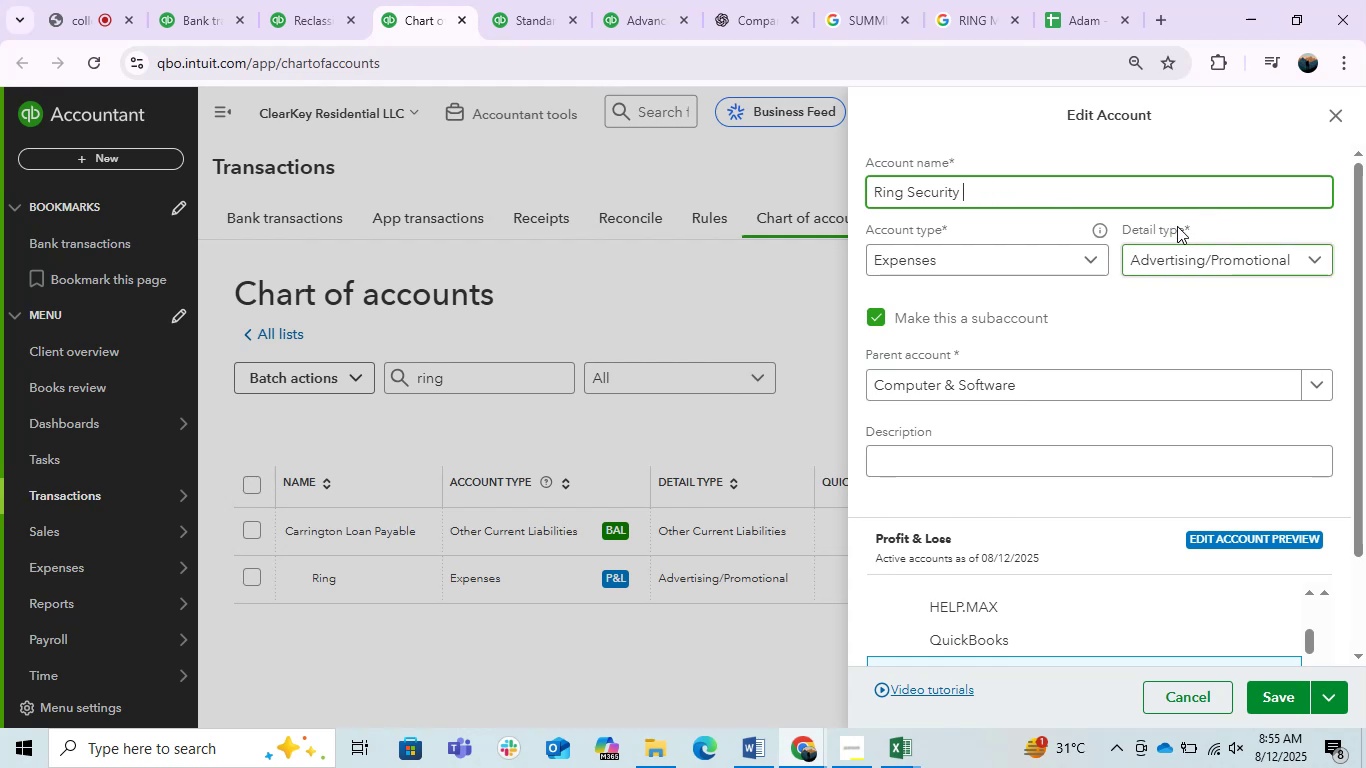 
key(Backspace)
 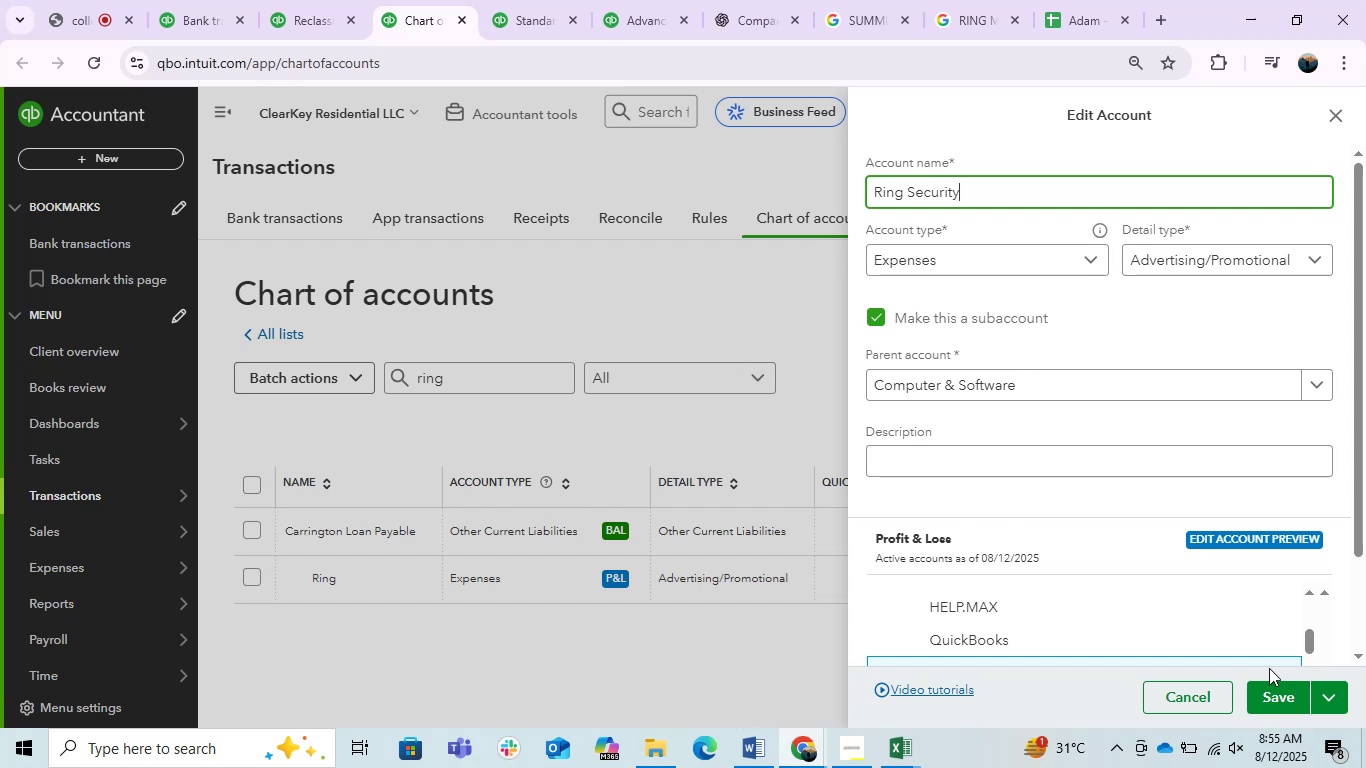 
left_click([1274, 689])
 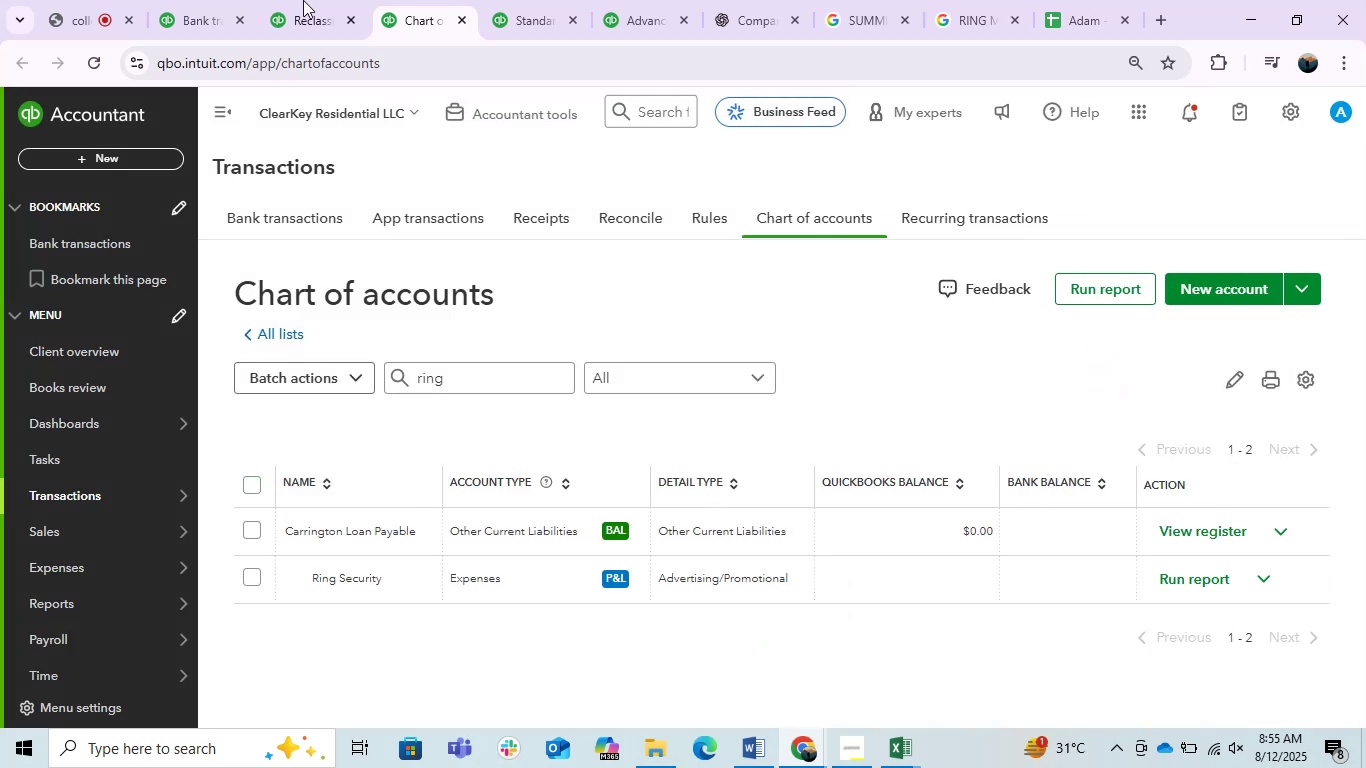 
left_click([217, 0])
 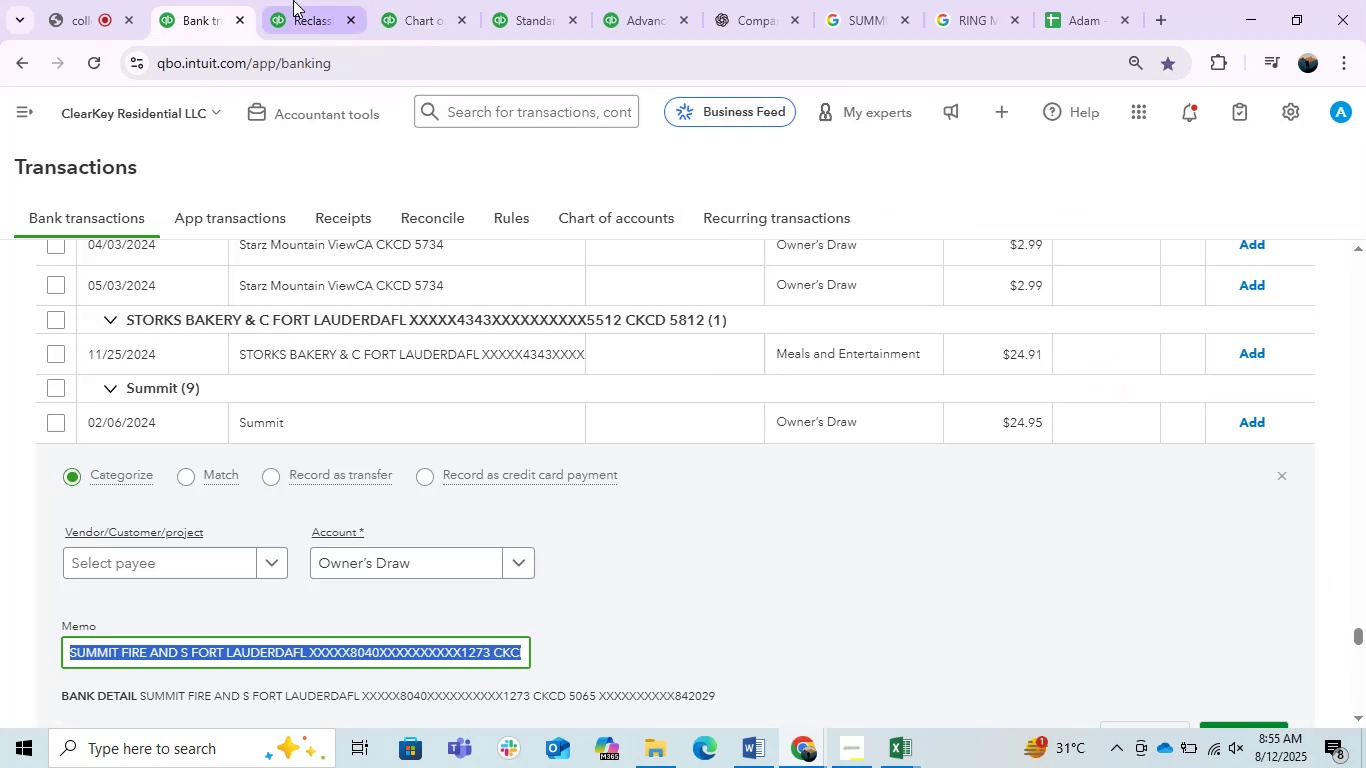 
double_click([293, 0])
 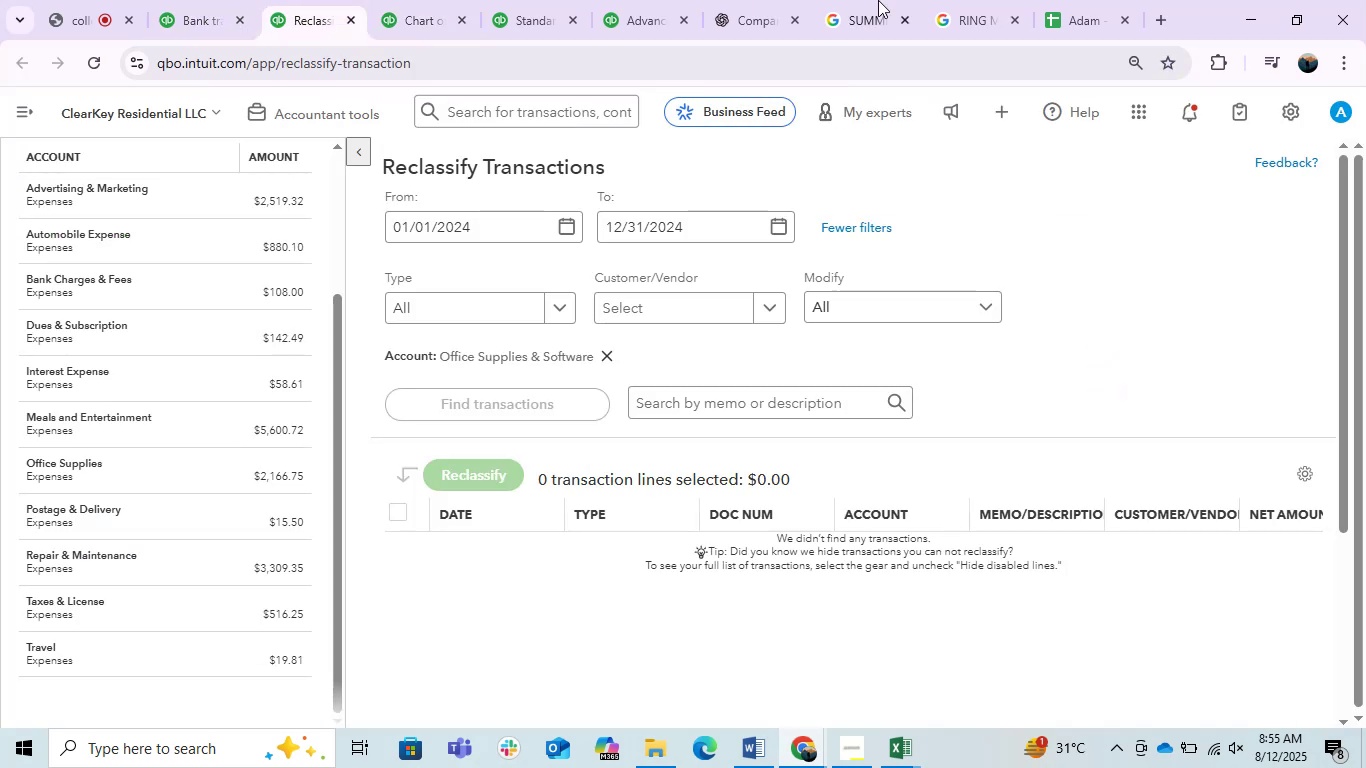 
left_click([773, 0])
 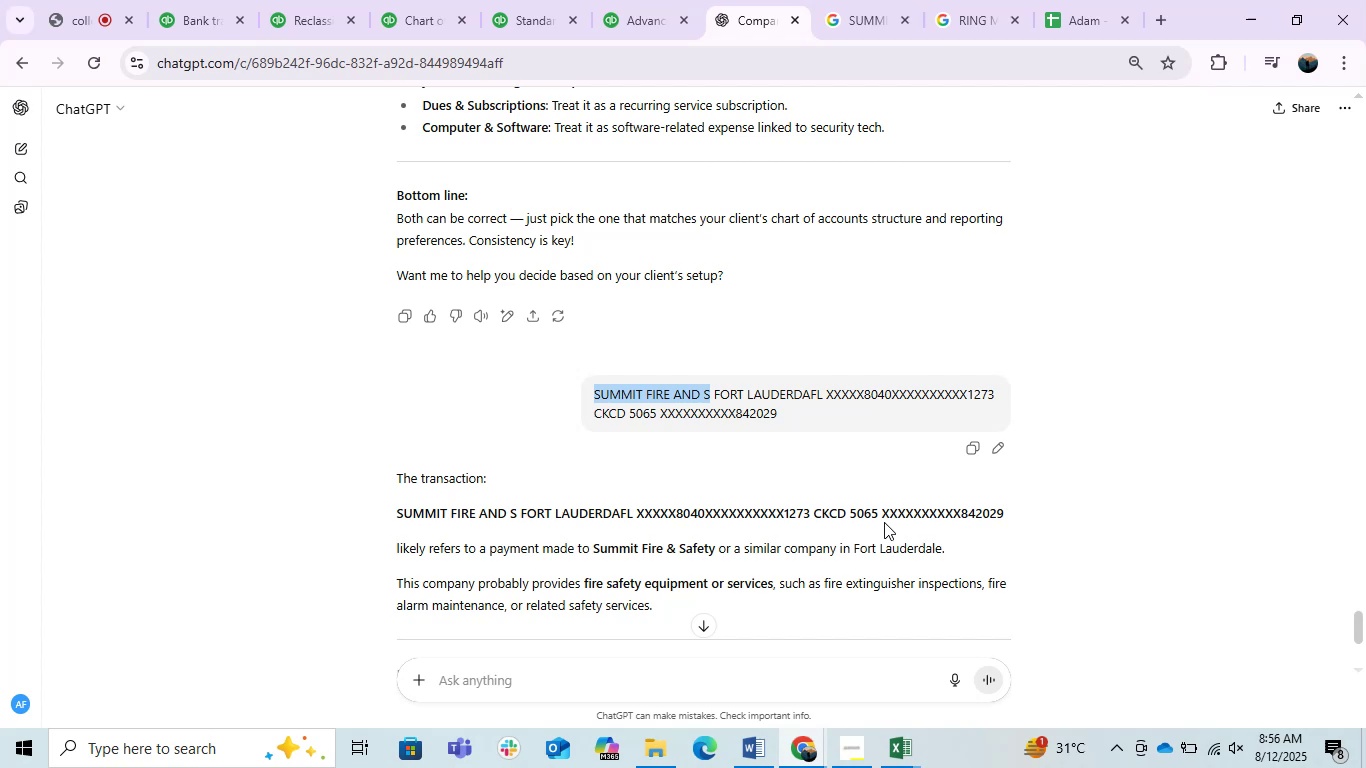 
wait(6.32)
 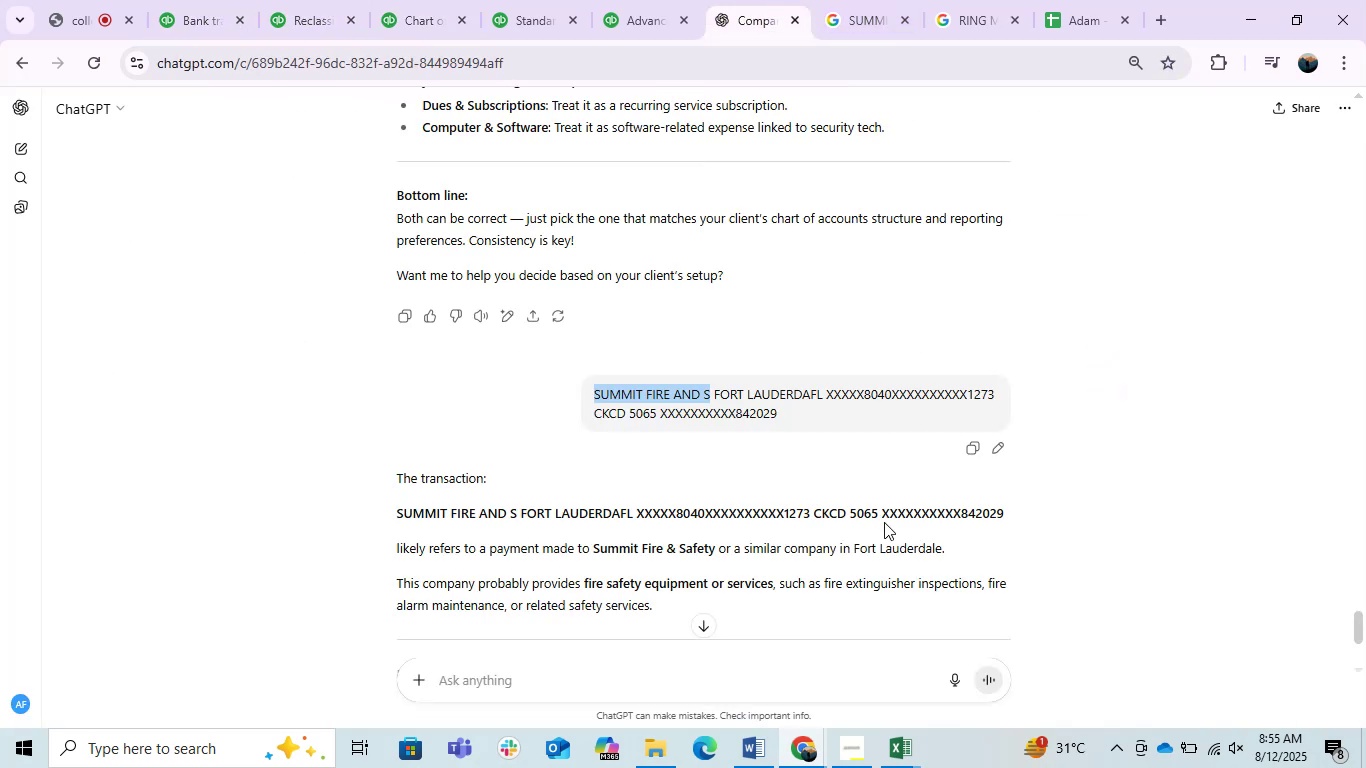 
scroll: coordinate [884, 522], scroll_direction: down, amount: 1.0
 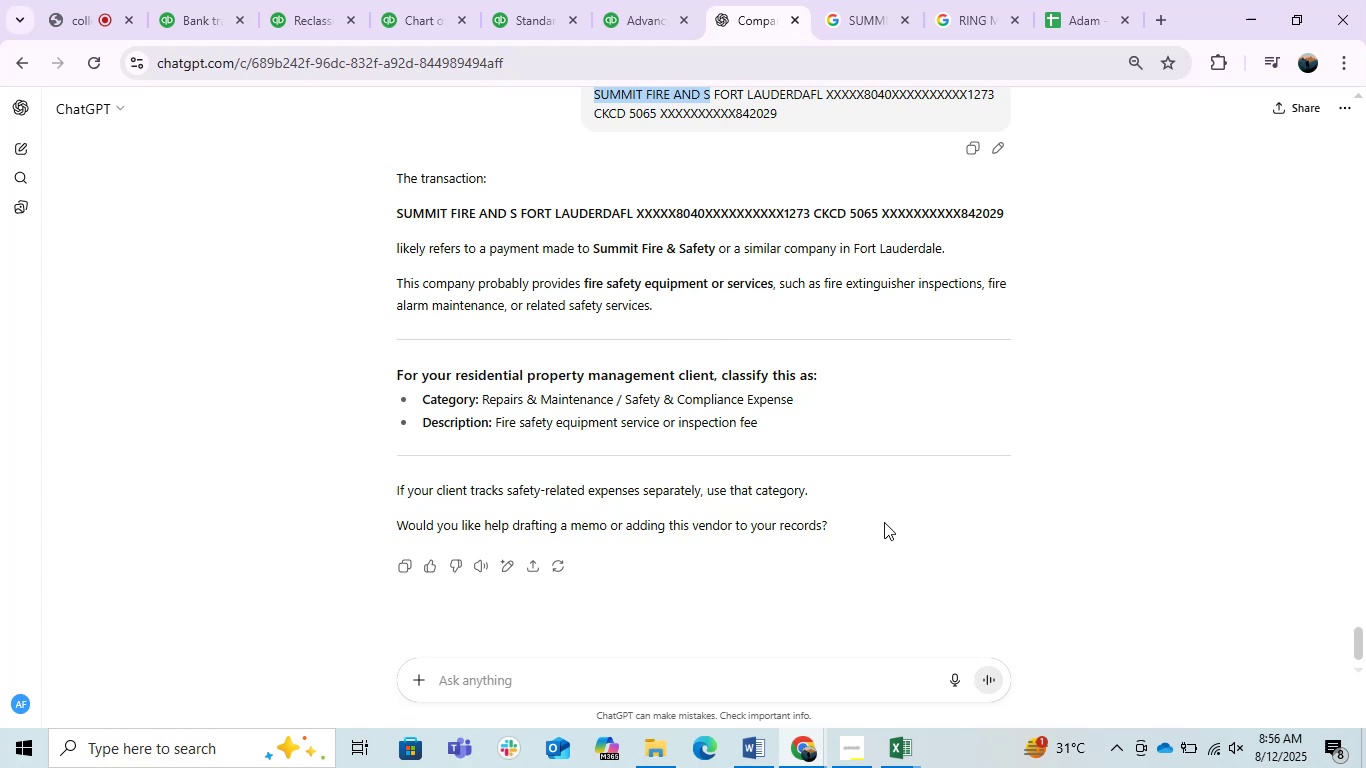 
wait(20.18)
 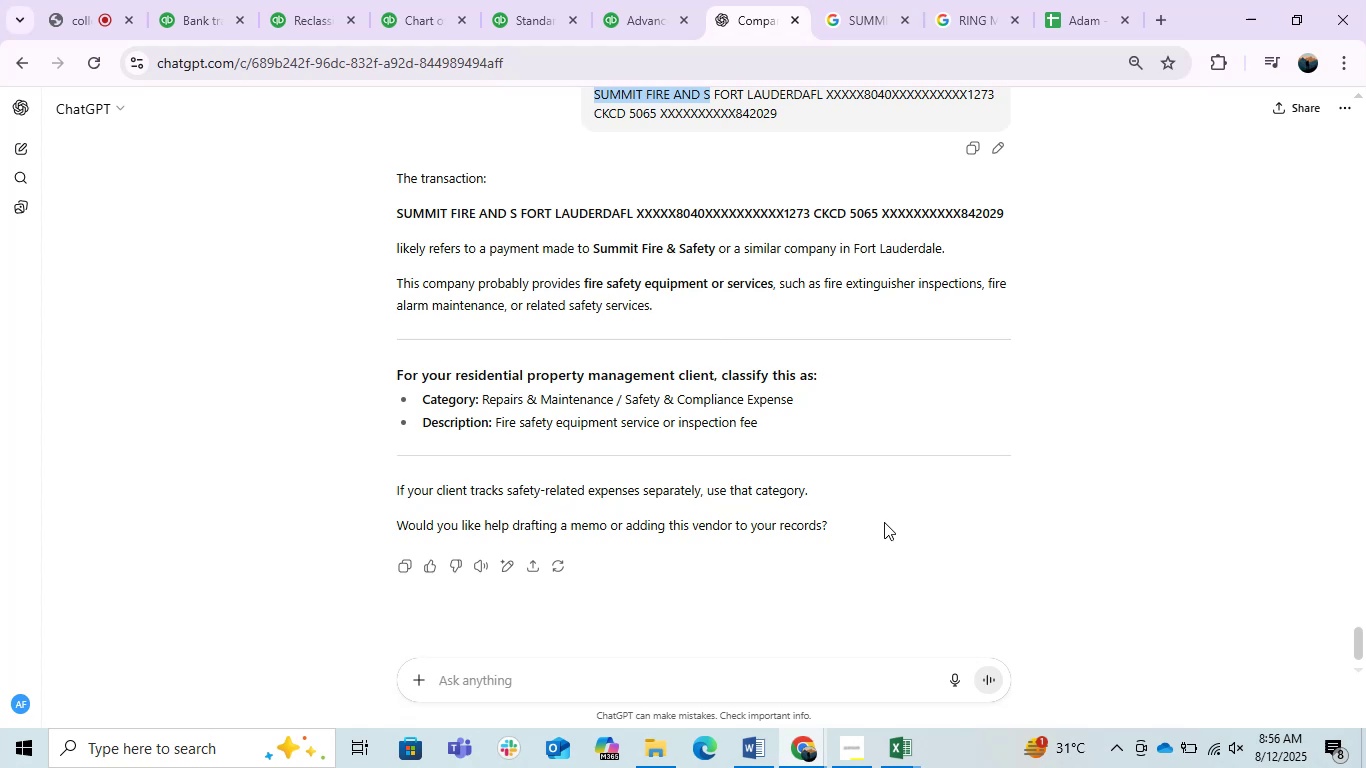 
scroll: coordinate [884, 522], scroll_direction: down, amount: 2.0
 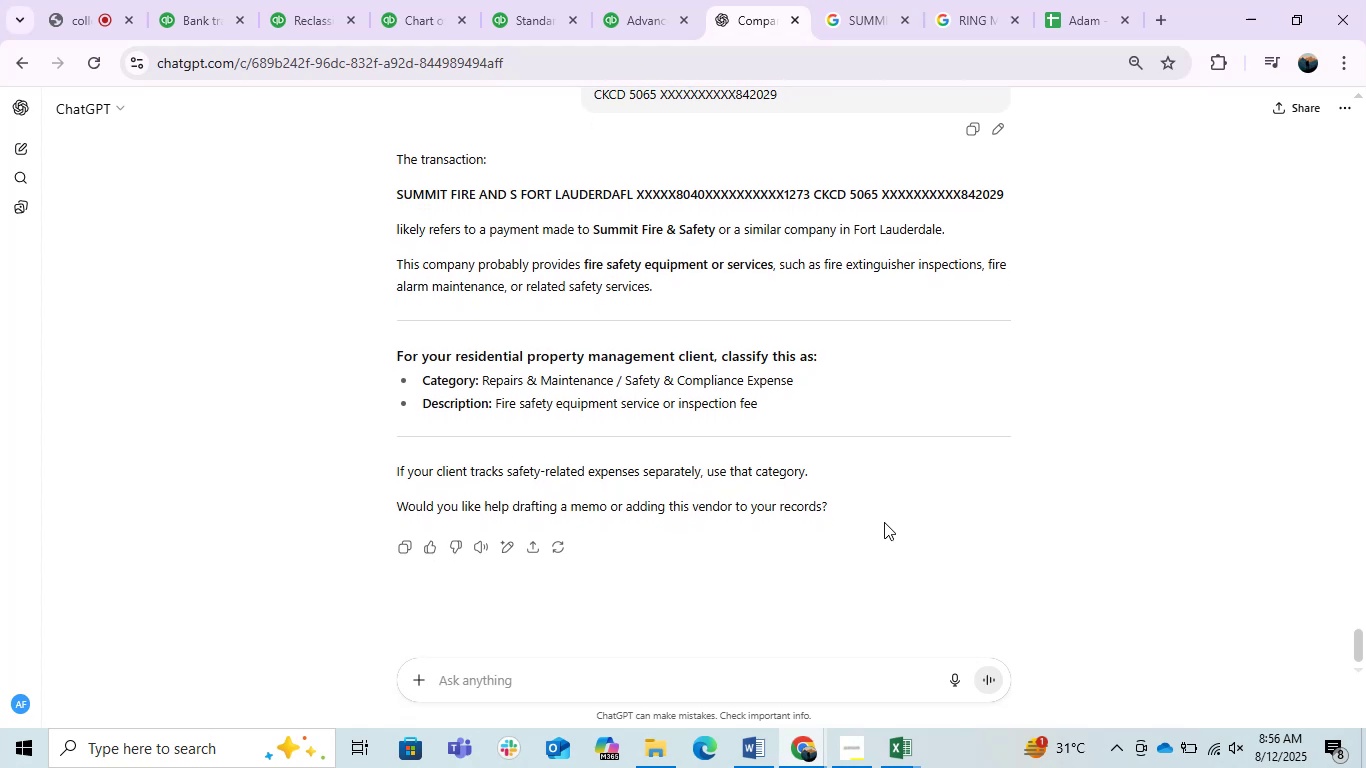 
scroll: coordinate [884, 522], scroll_direction: up, amount: 1.0
 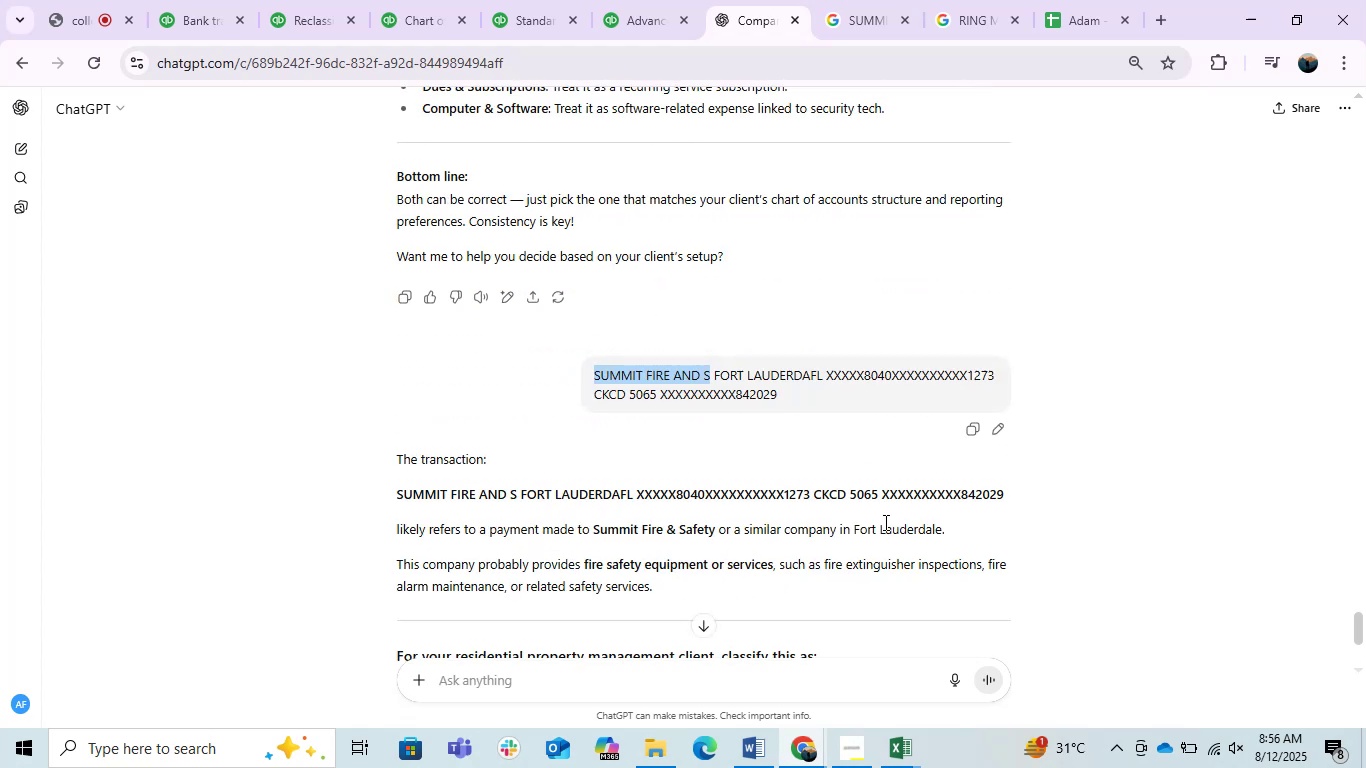 
scroll: coordinate [884, 522], scroll_direction: down, amount: 3.0
 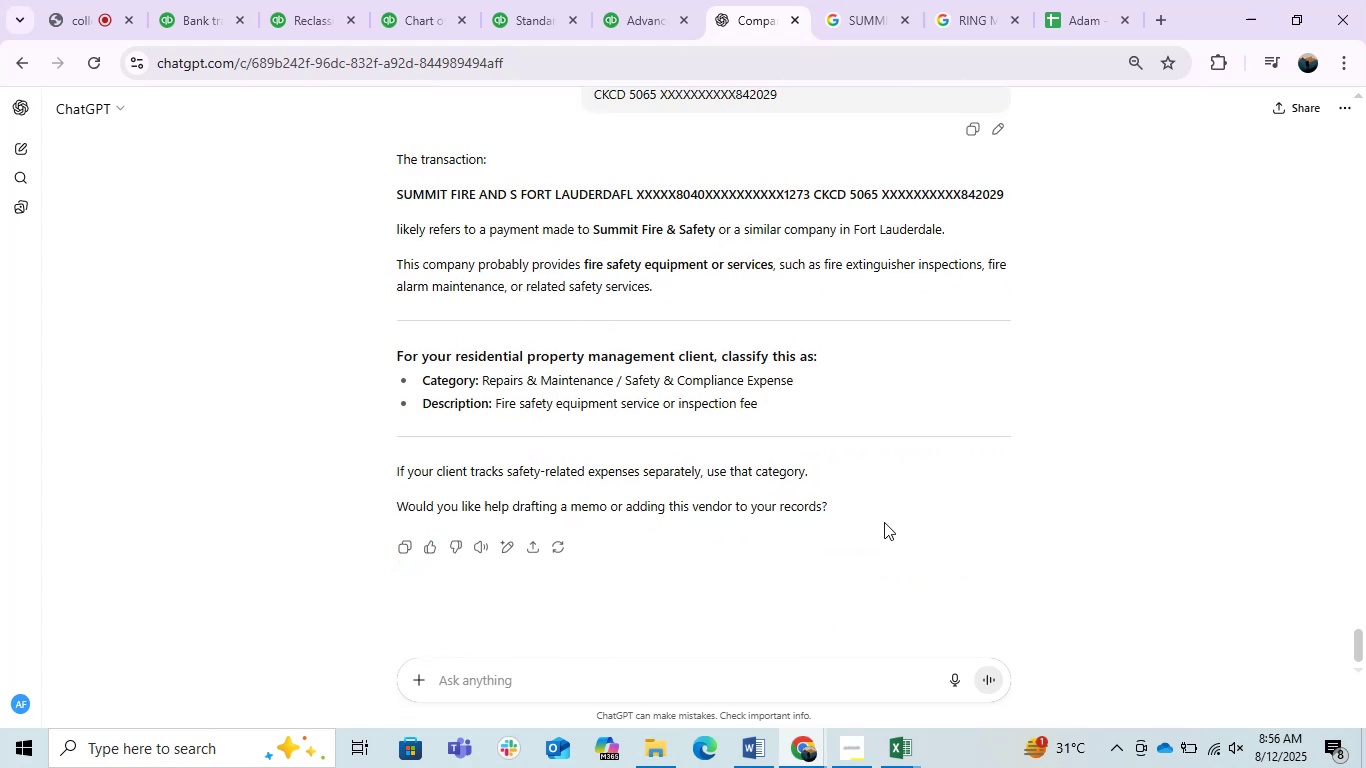 
scroll: coordinate [884, 522], scroll_direction: up, amount: 4.0
 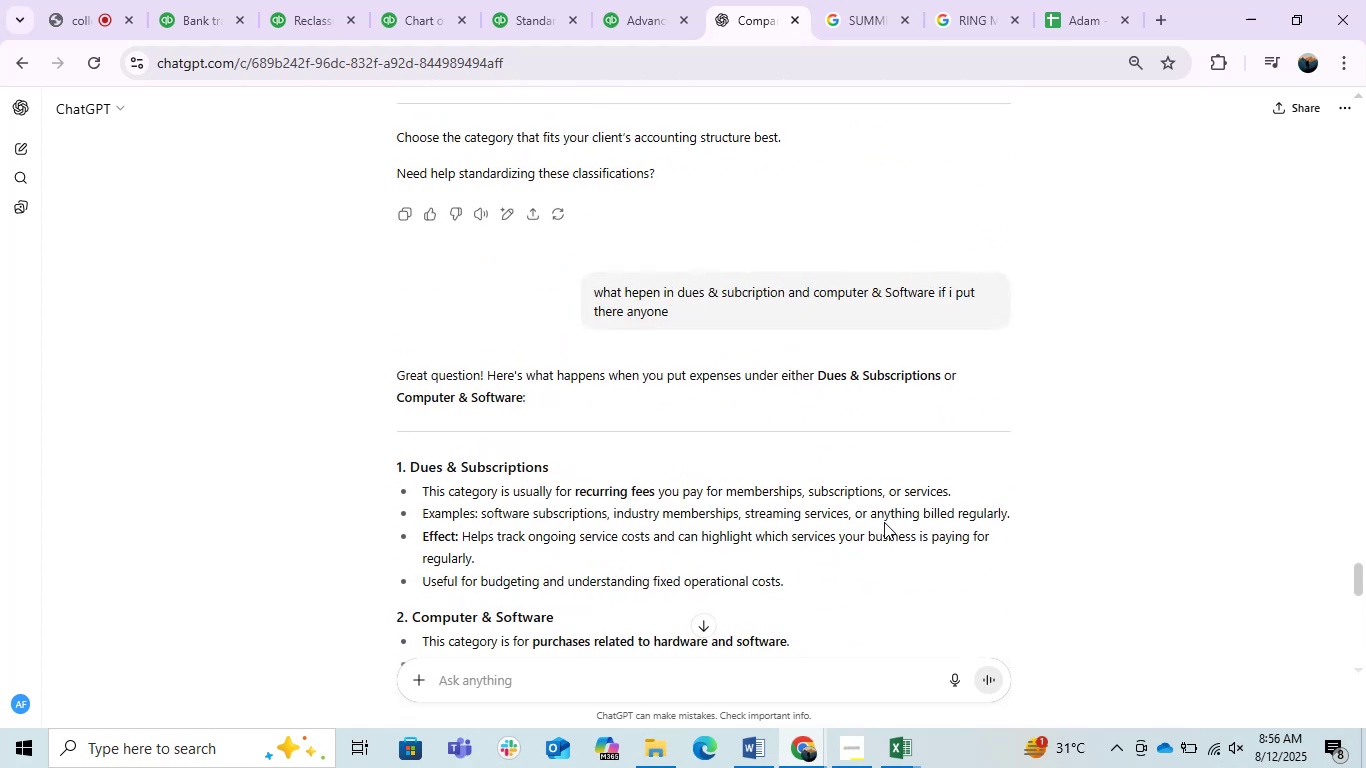 
scroll: coordinate [884, 522], scroll_direction: down, amount: 2.0
 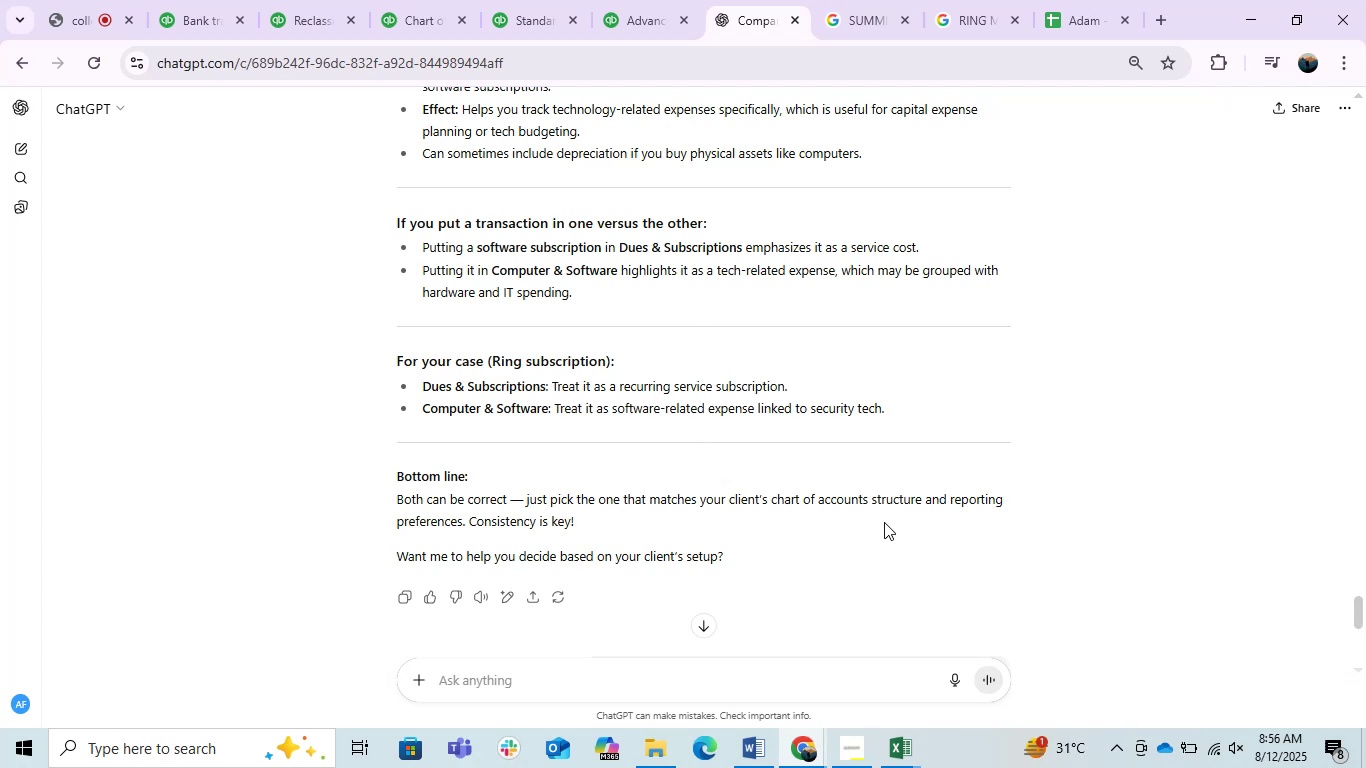 
wait(6.1)
 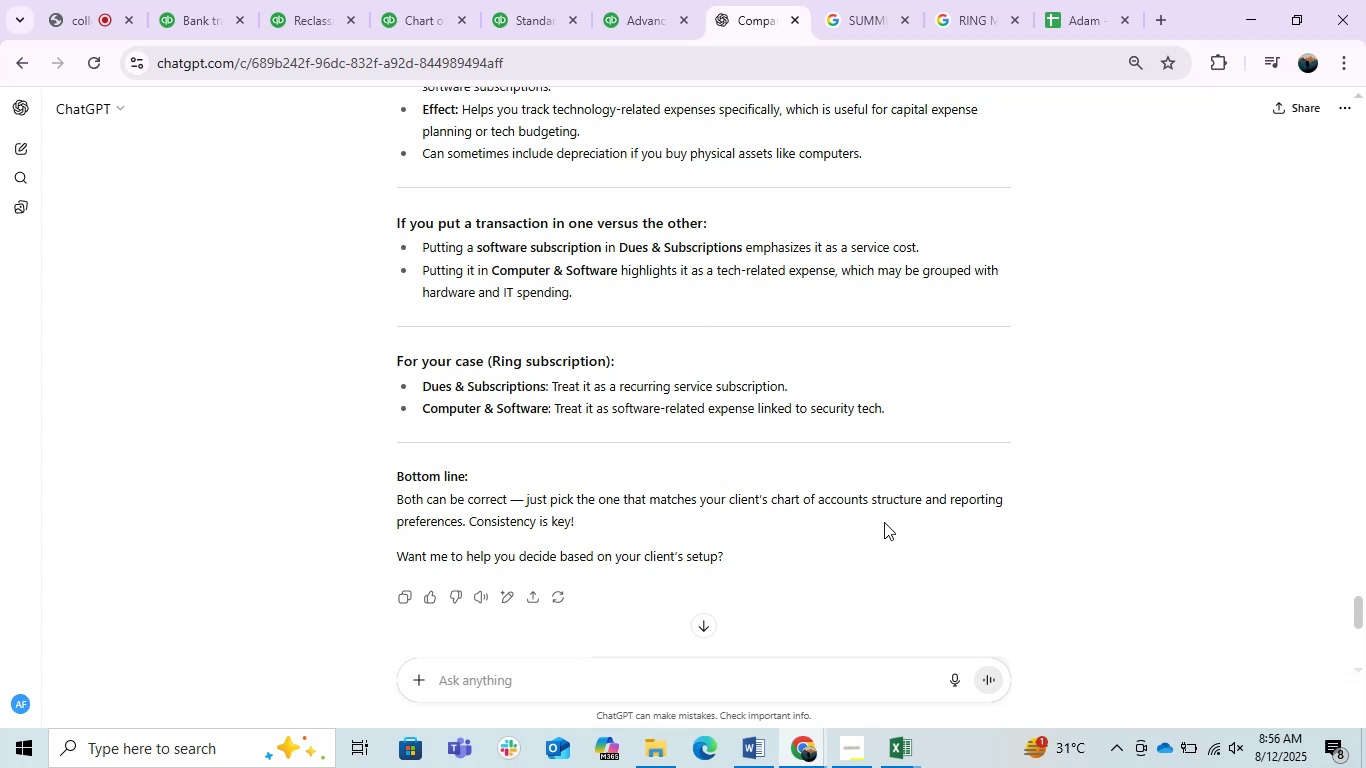 
left_click([965, 0])
 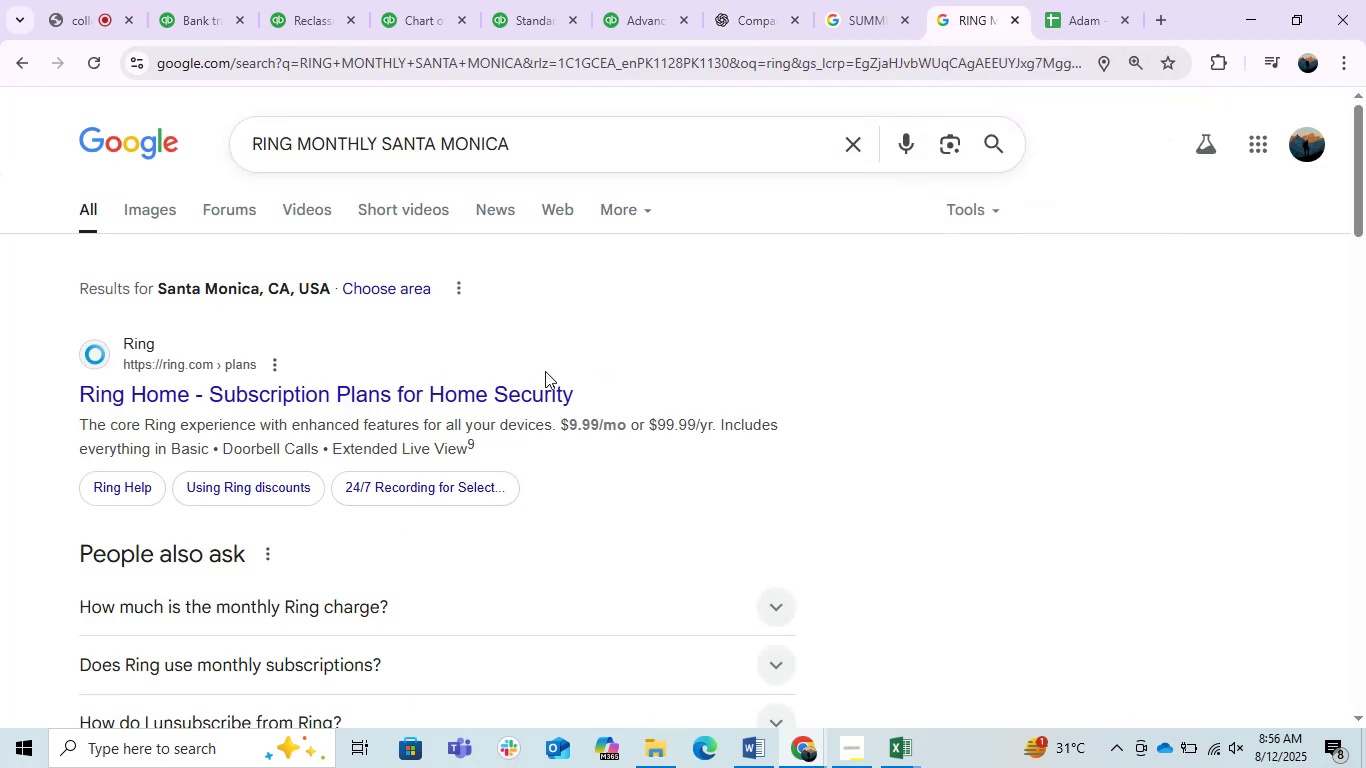 
scroll: coordinate [543, 371], scroll_direction: down, amount: 1.0
 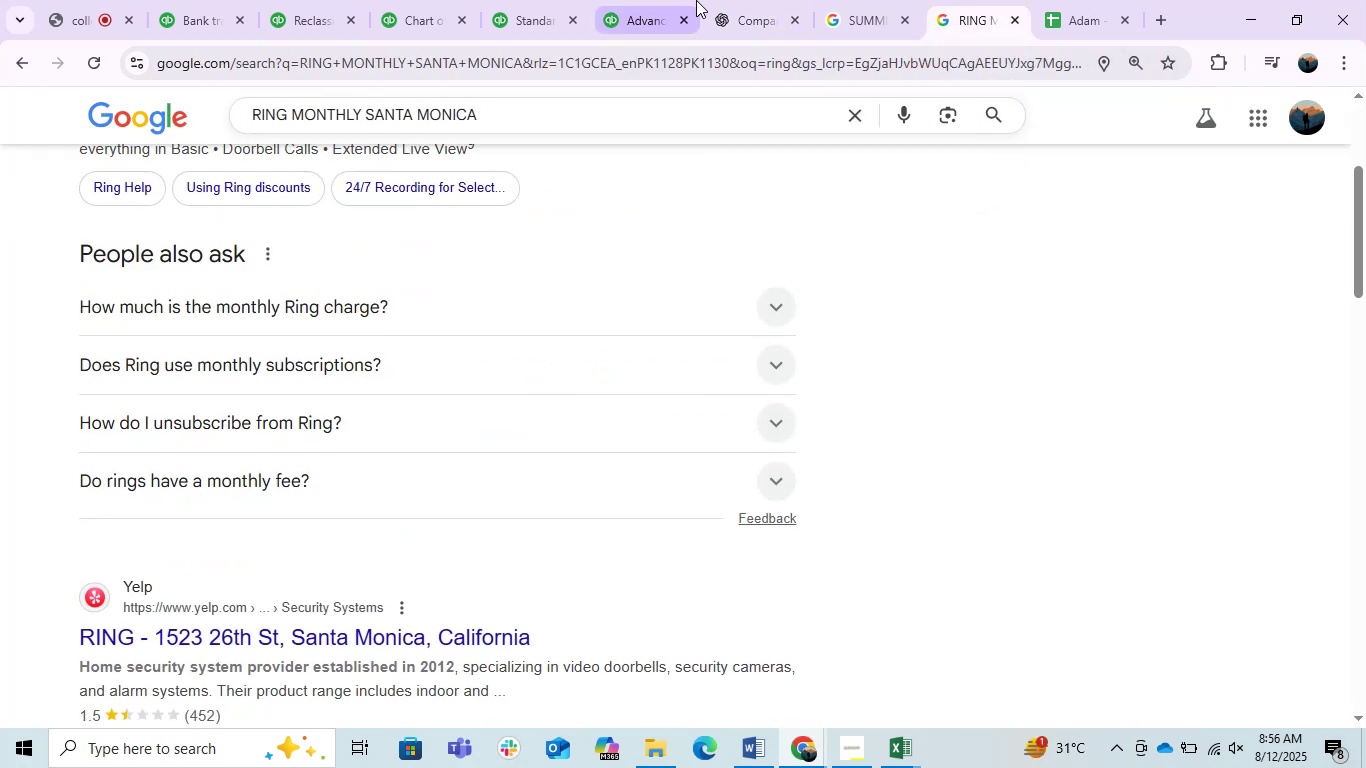 
left_click([759, 1])
 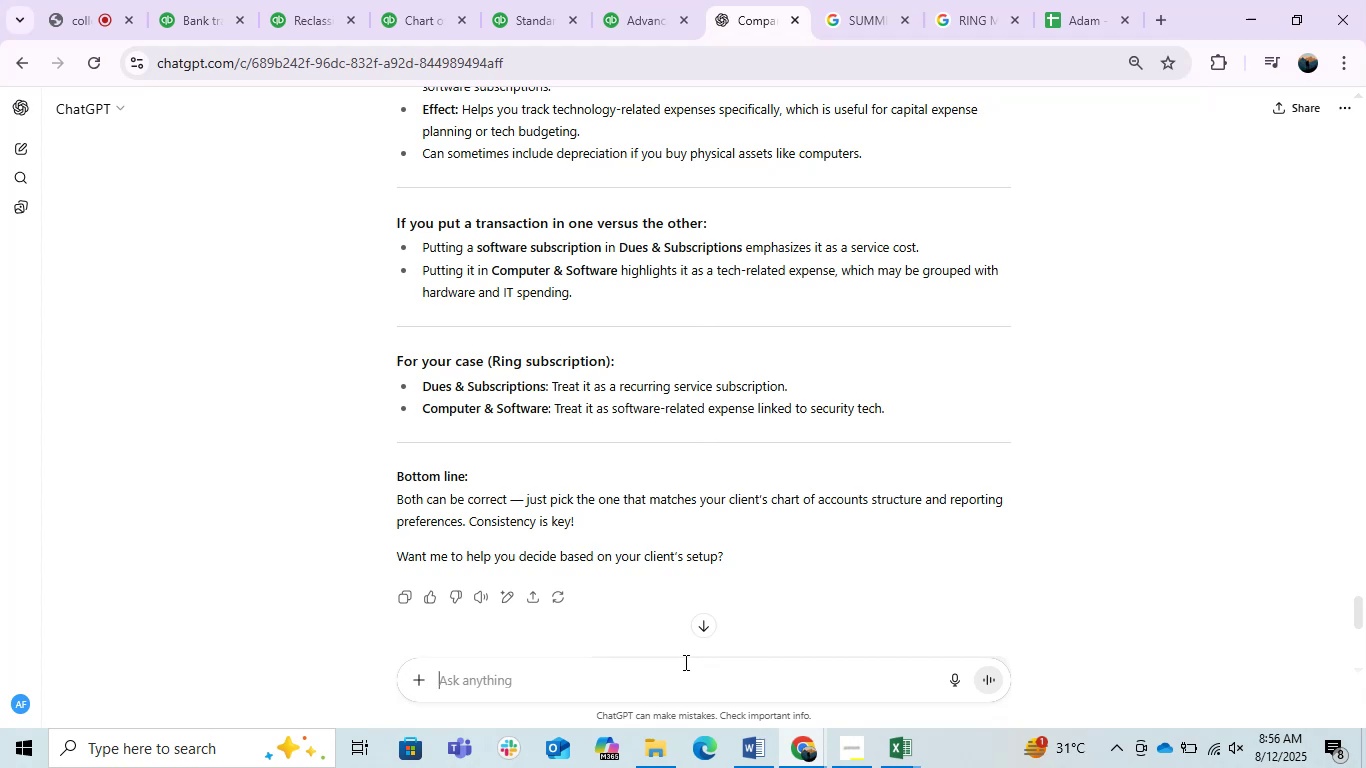 
type(rong)
 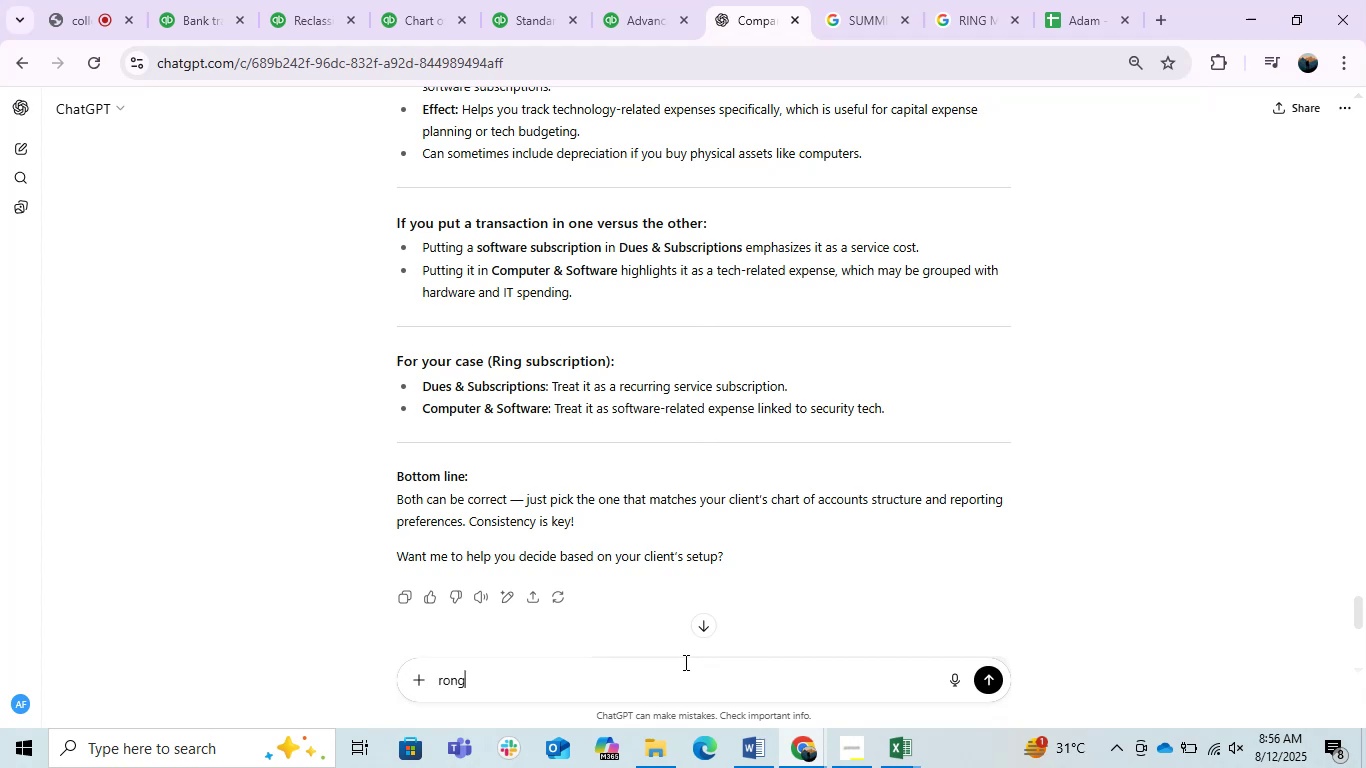 
key(Enter)
 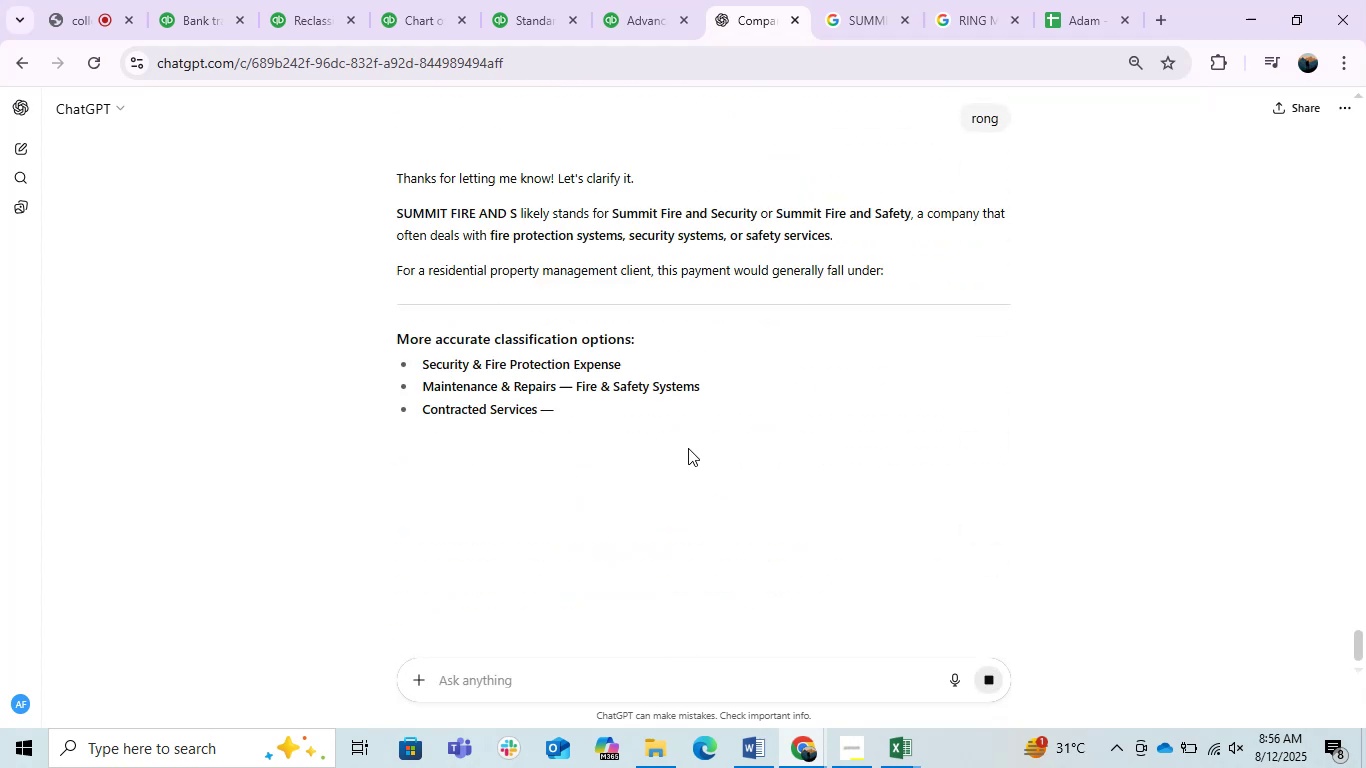 
type(ring)
 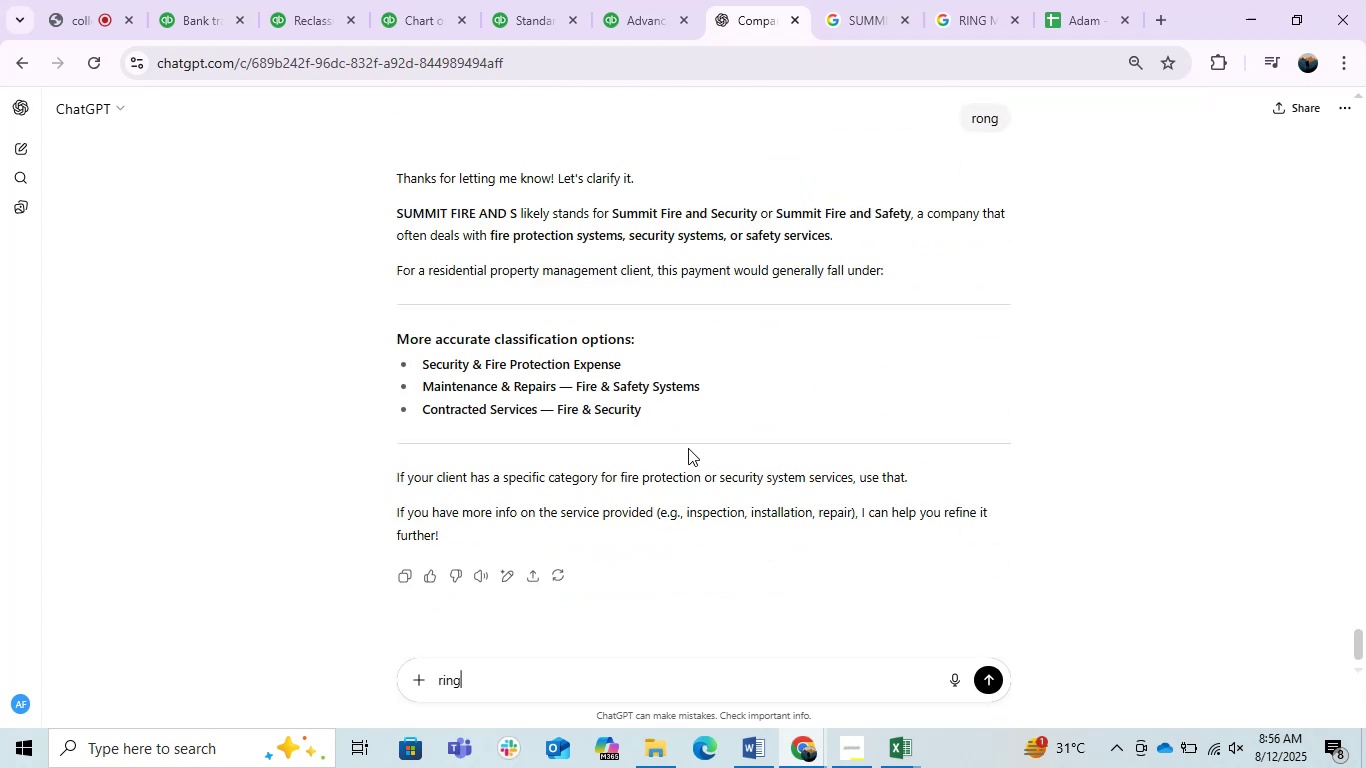 
key(Enter)
 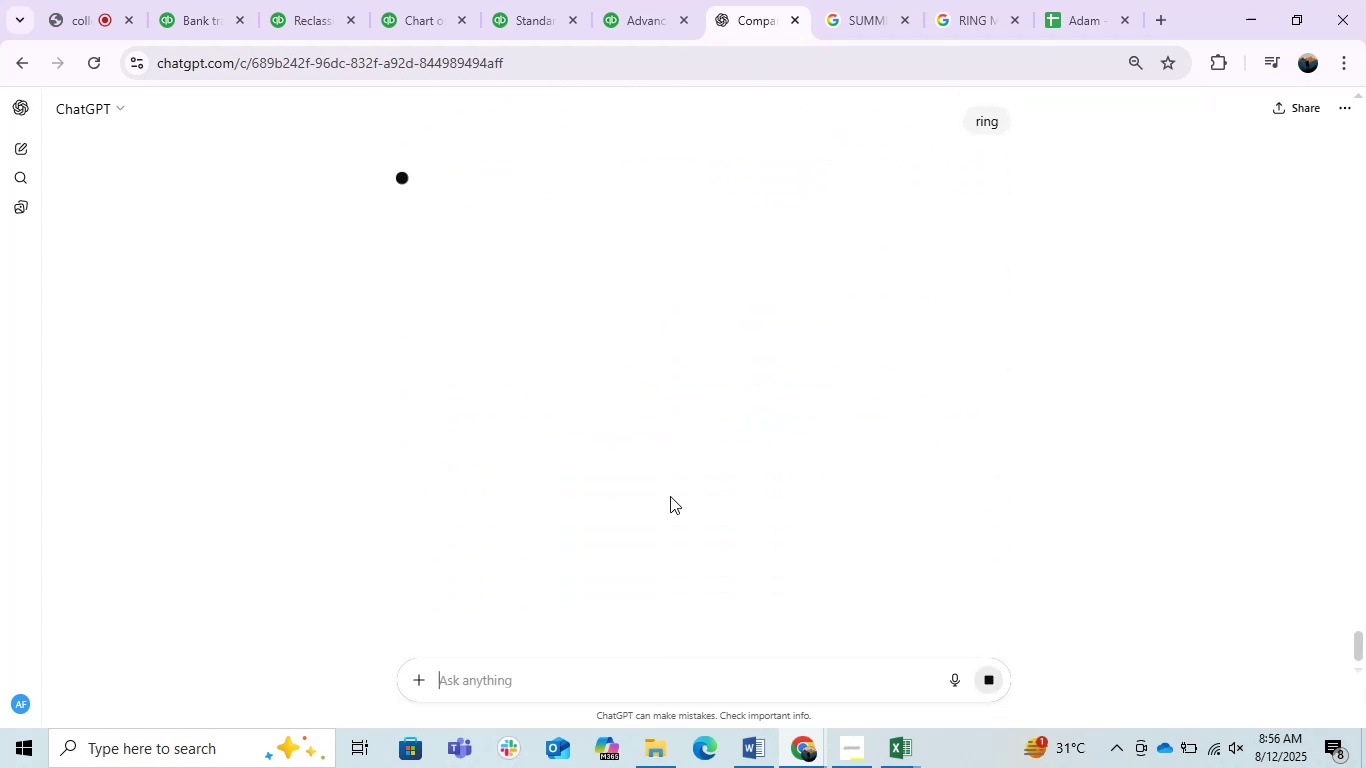 
mouse_move([648, 386])
 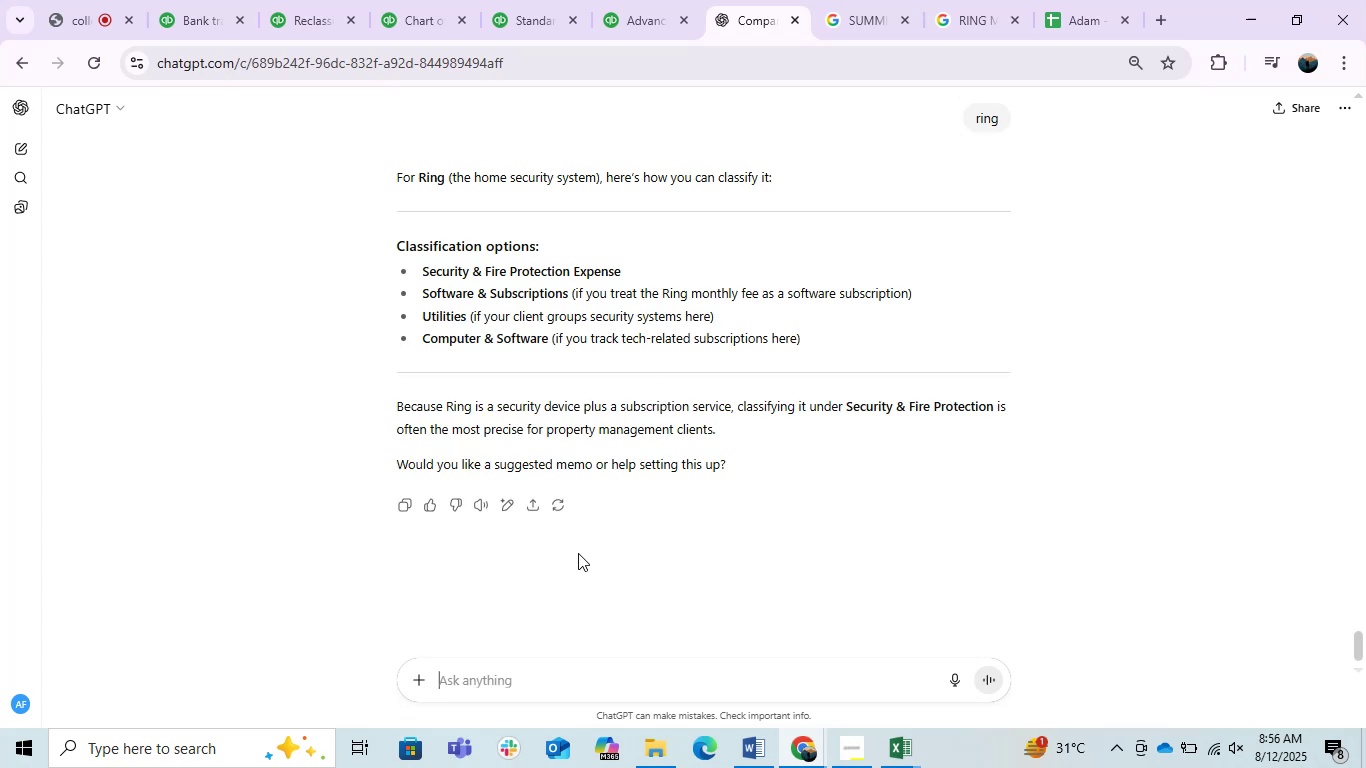 
scroll: coordinate [576, 552], scroll_direction: up, amount: 4.0
 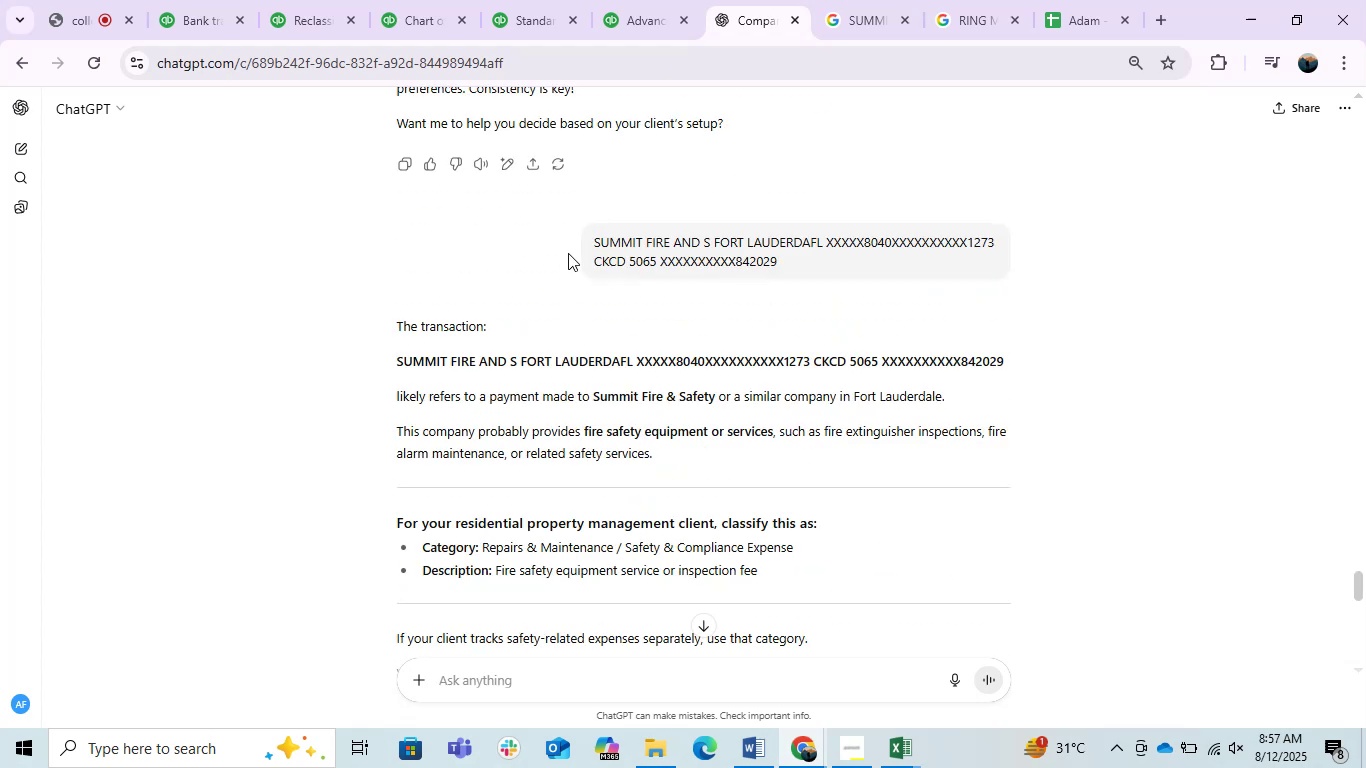 
left_click_drag(start_coordinate=[580, 239], to_coordinate=[707, 243])
 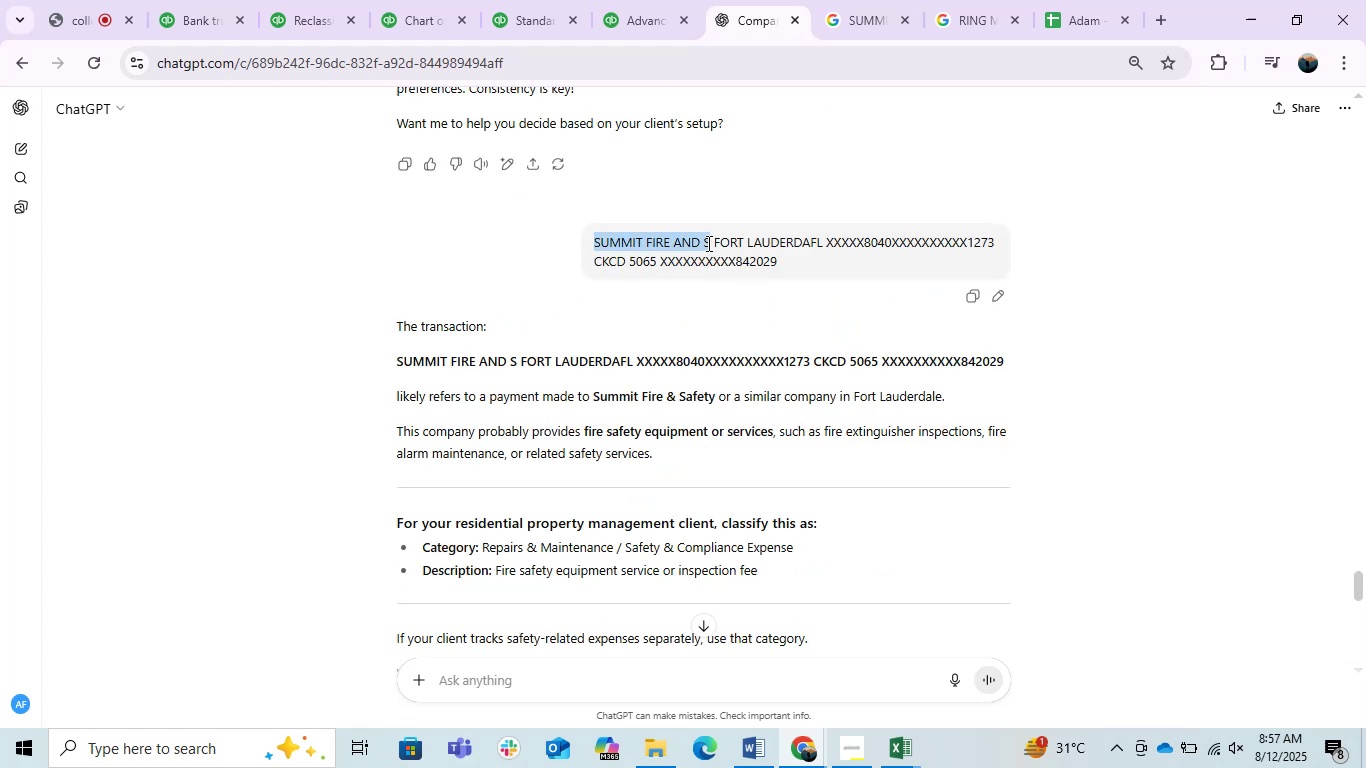 
key(Control+C)
 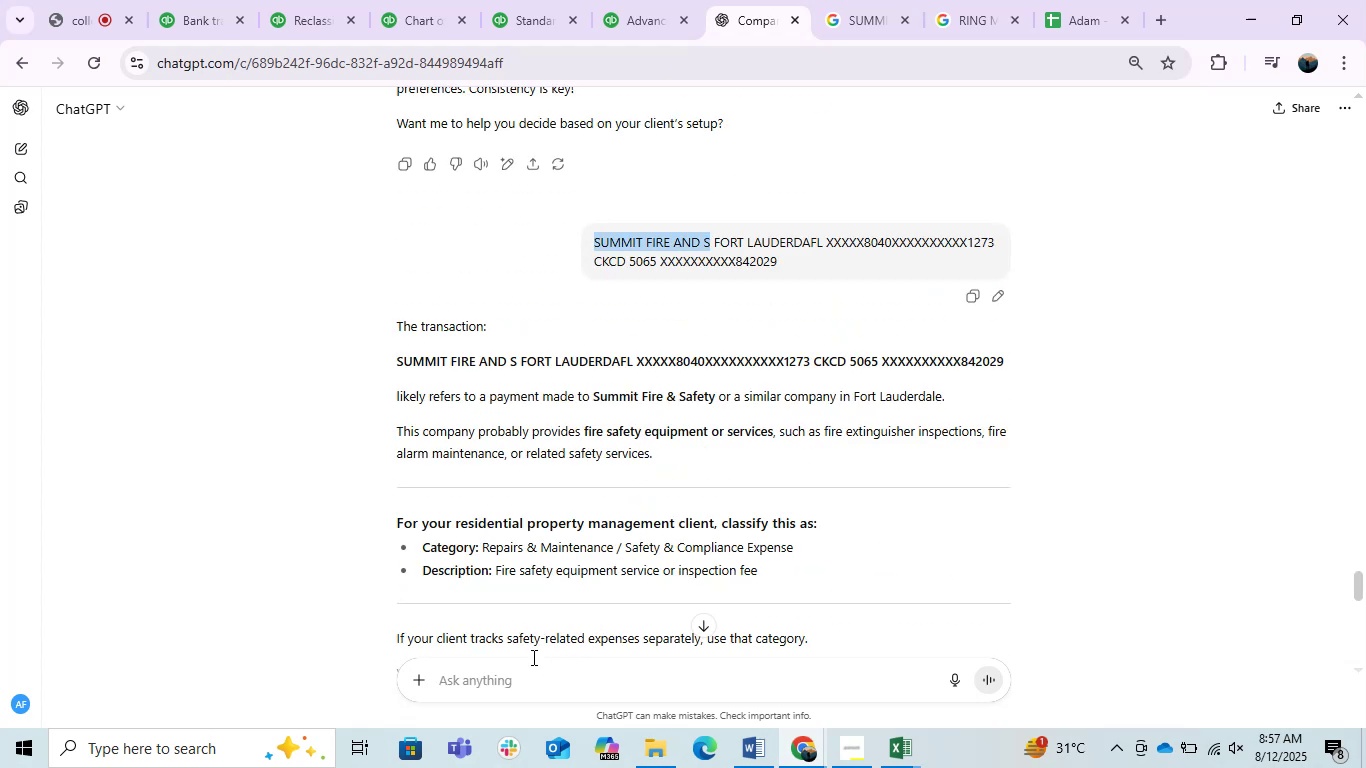 
key(Control+V)
 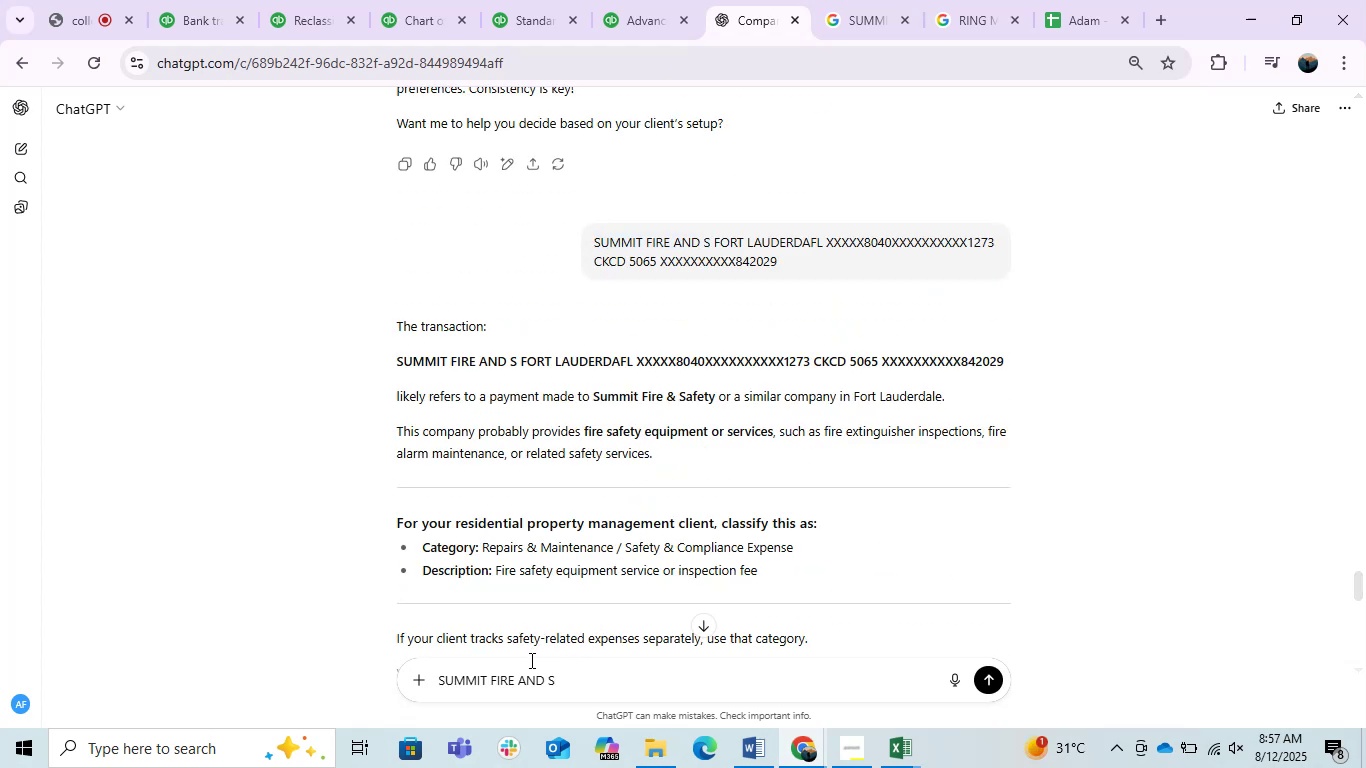 
type( can i put this to software)
 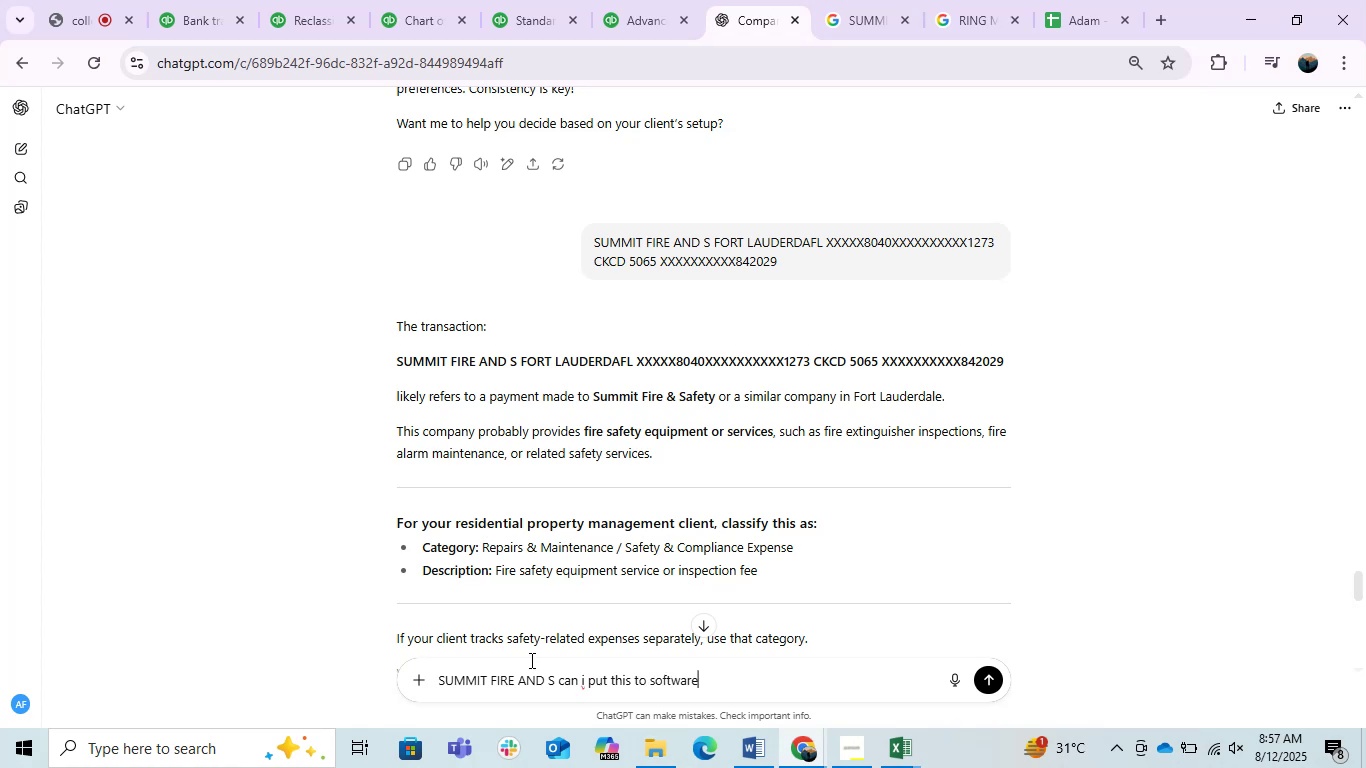 
key(Enter)
 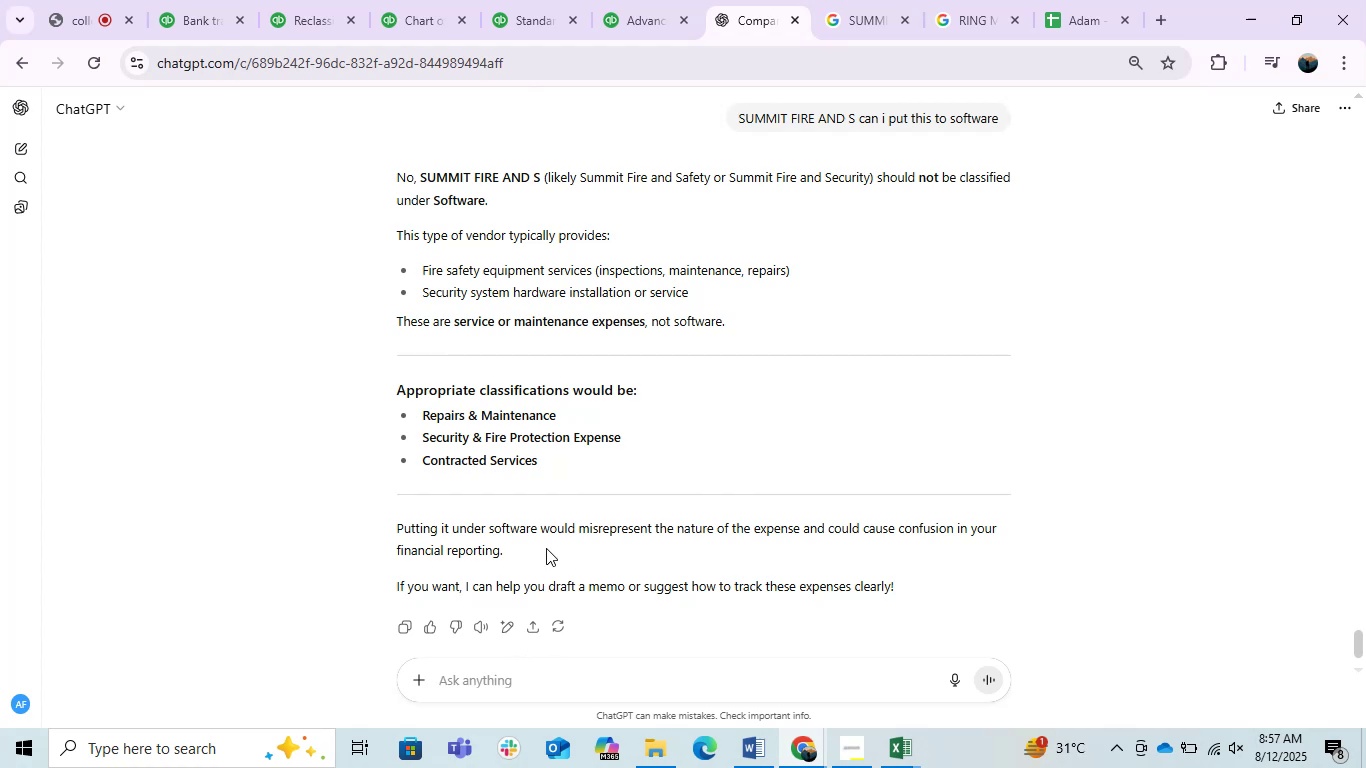 
wait(18.14)
 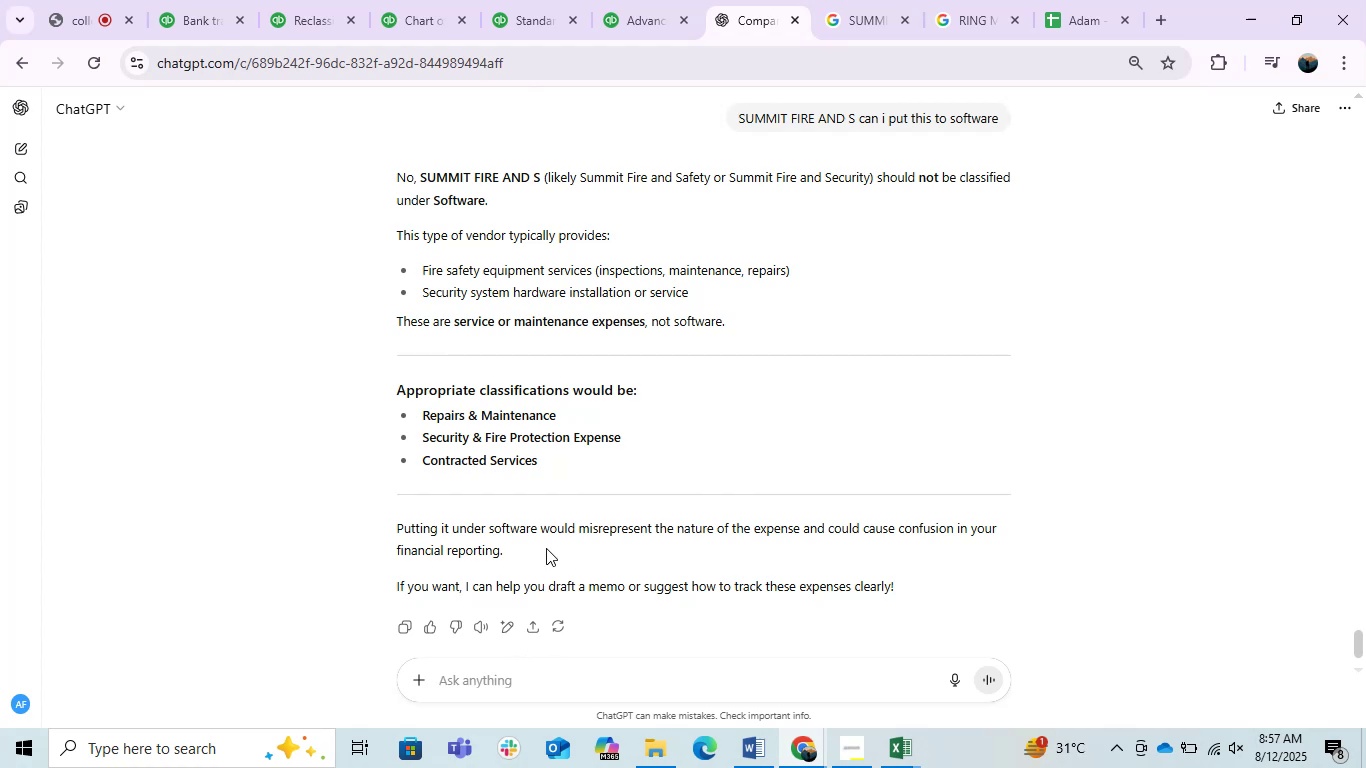 
scroll: coordinate [546, 548], scroll_direction: up, amount: 2.0
 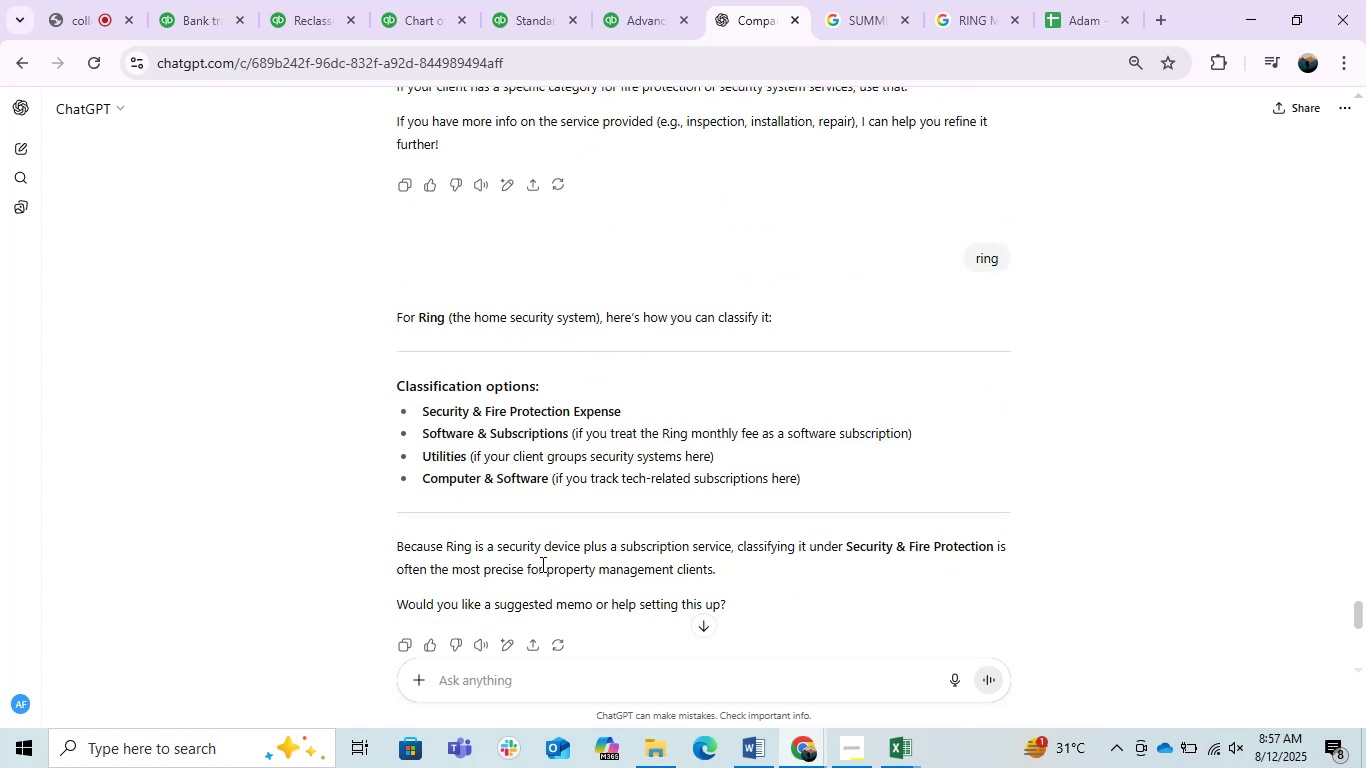 
left_click([209, 0])
 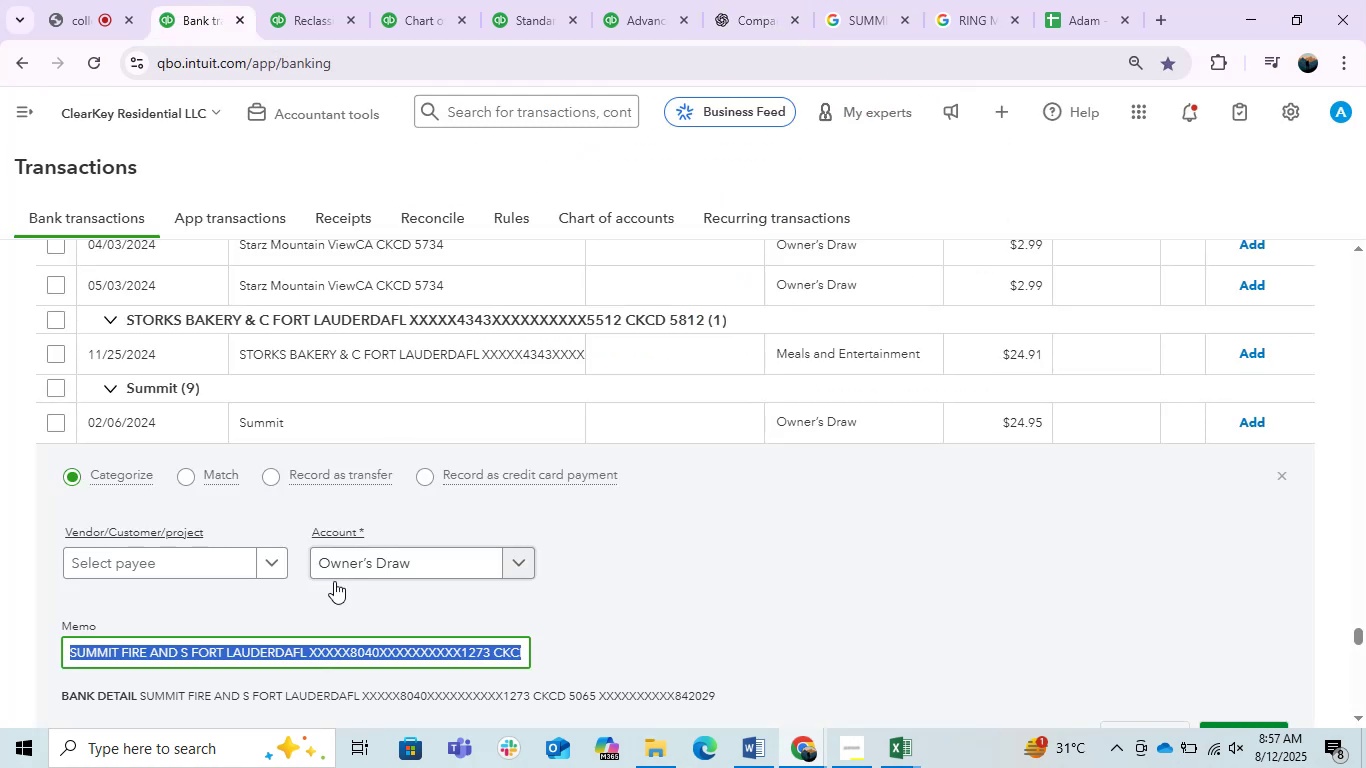 
left_click([236, 656])
 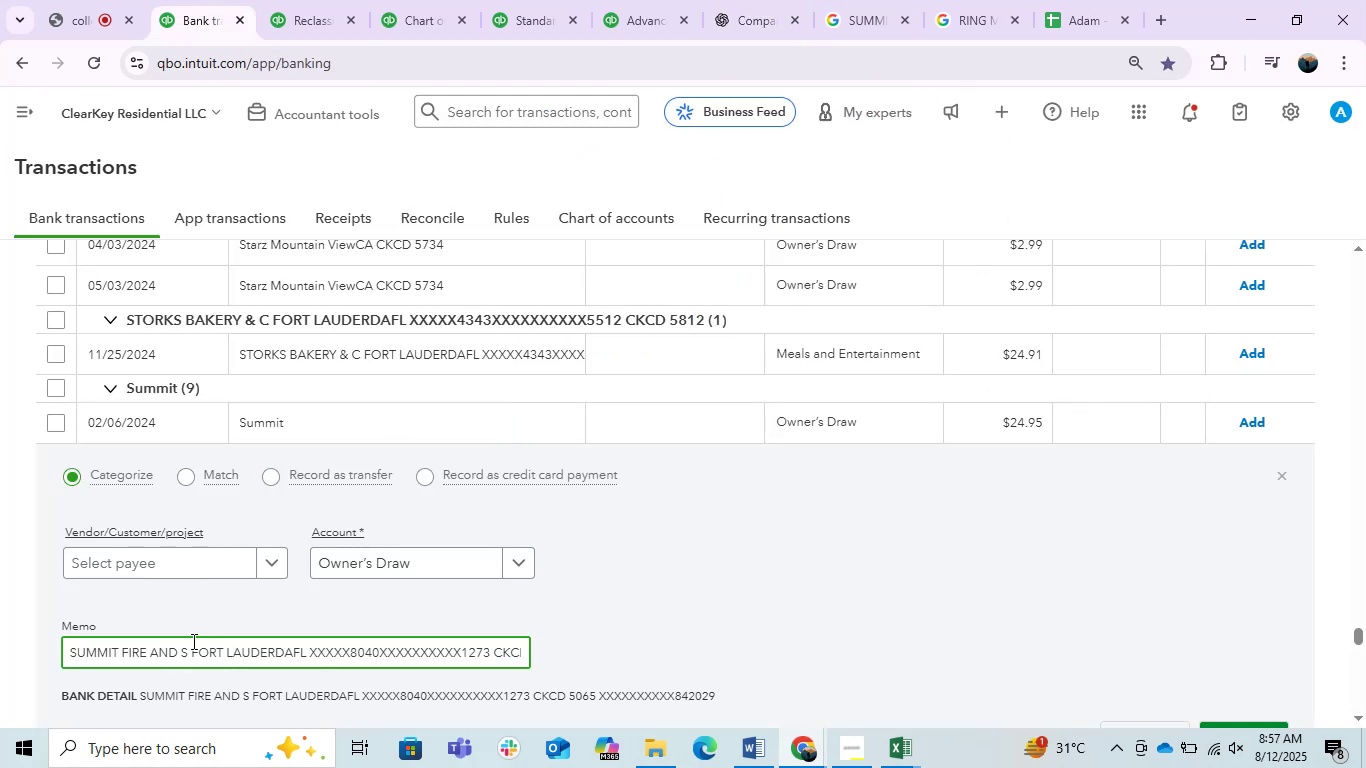 
left_click_drag(start_coordinate=[185, 652], to_coordinate=[0, 639])
 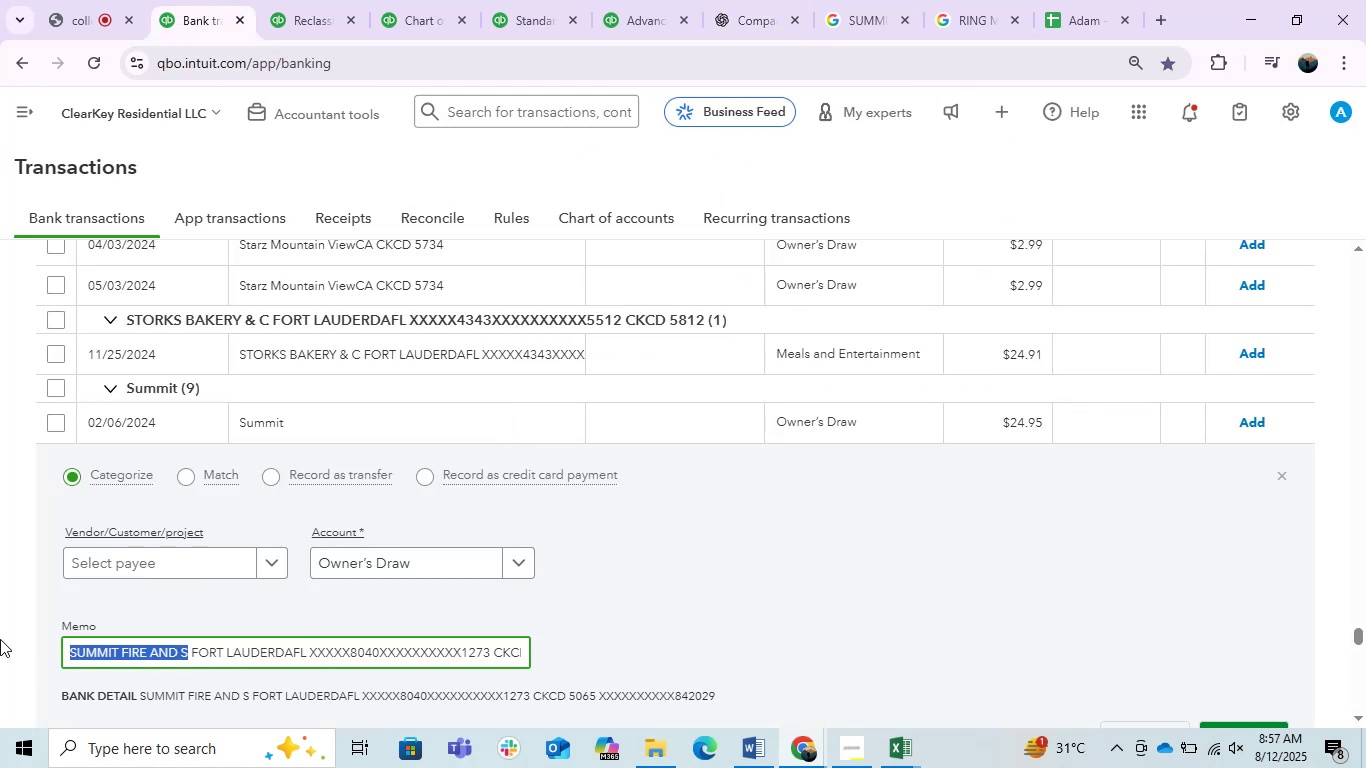 
key(Control+C)
 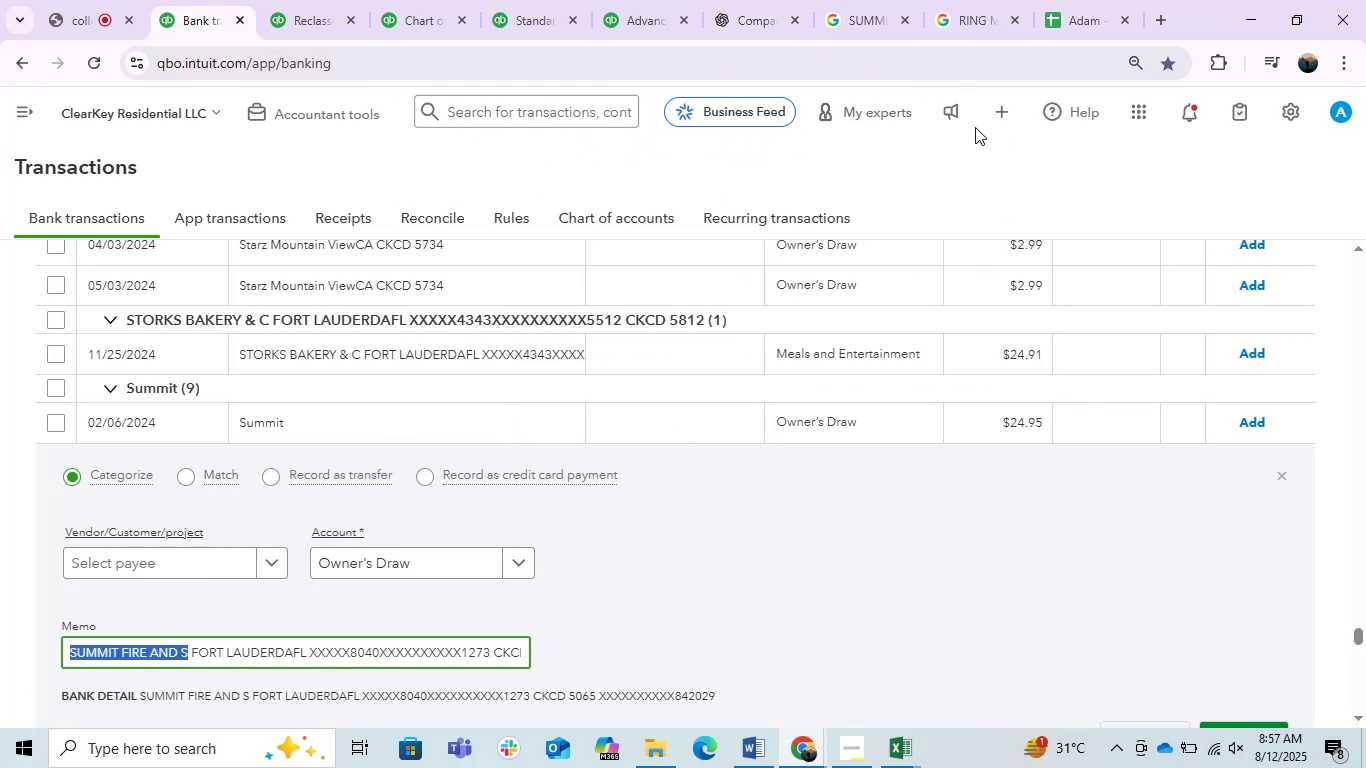 
key(Control+C)
 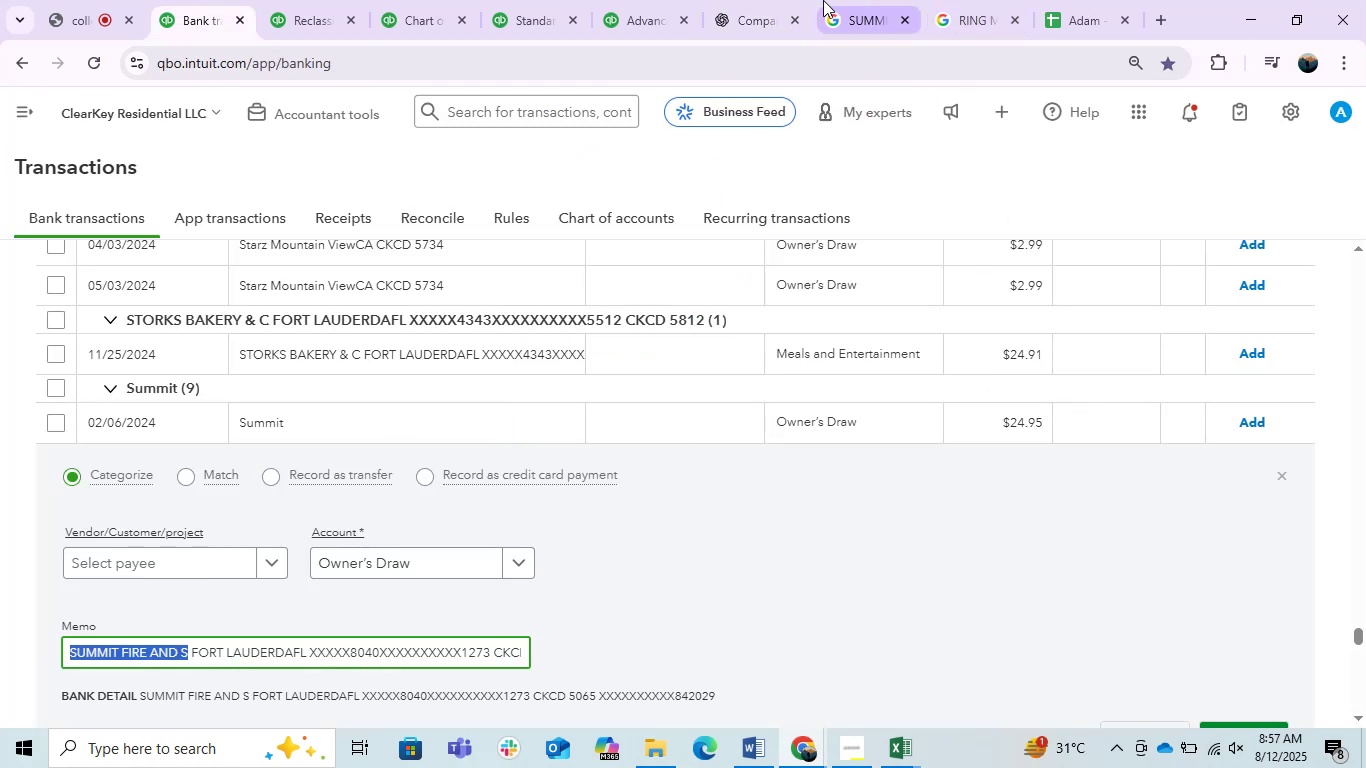 
left_click([764, 0])
 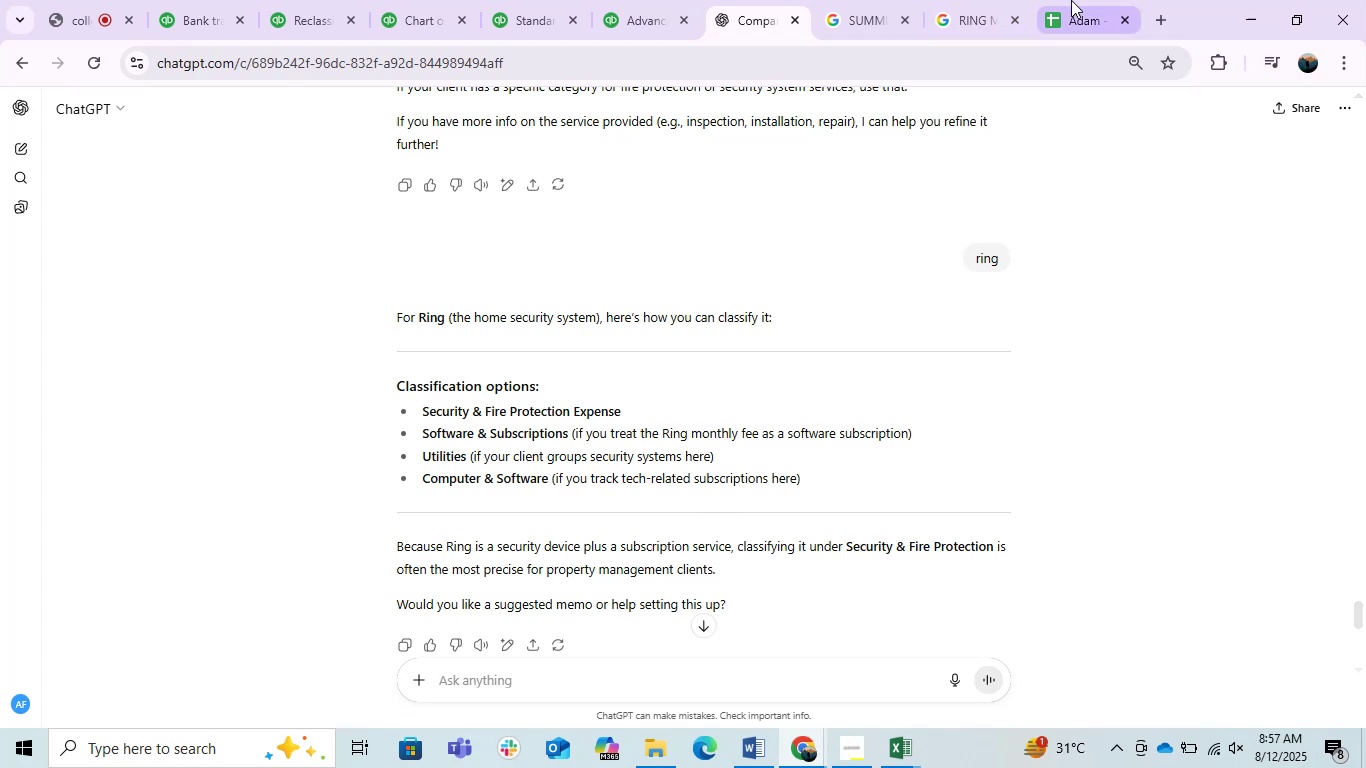 
double_click([978, 1])
 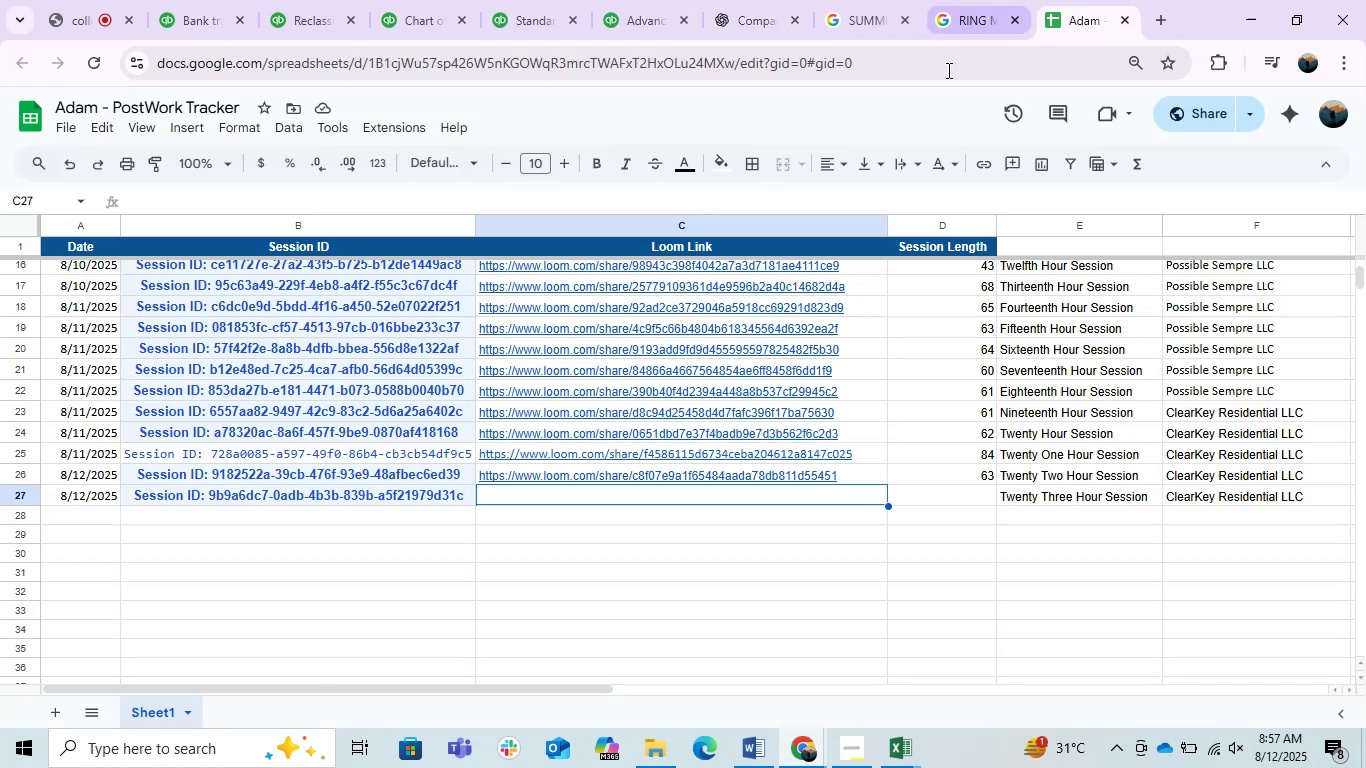 
left_click([947, 70])
 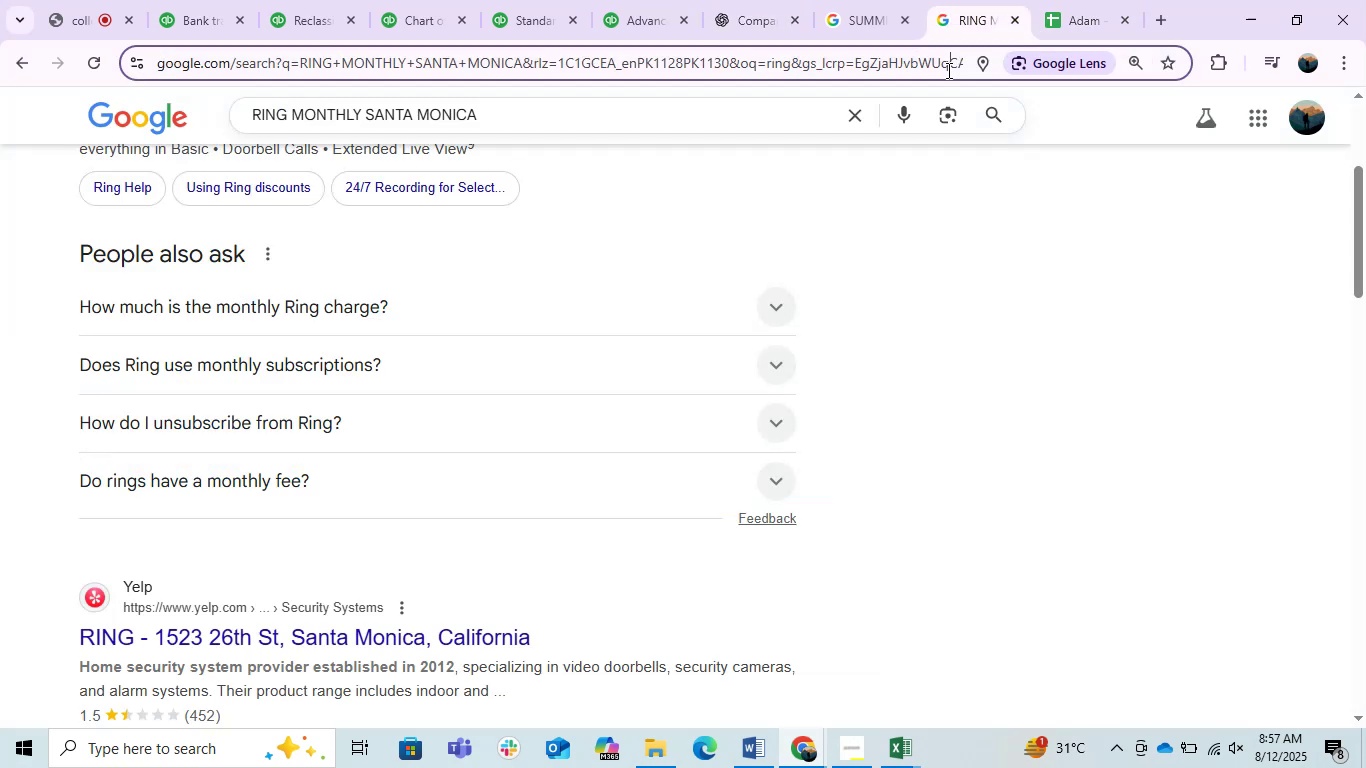 
key(Control+ControlLeft)
 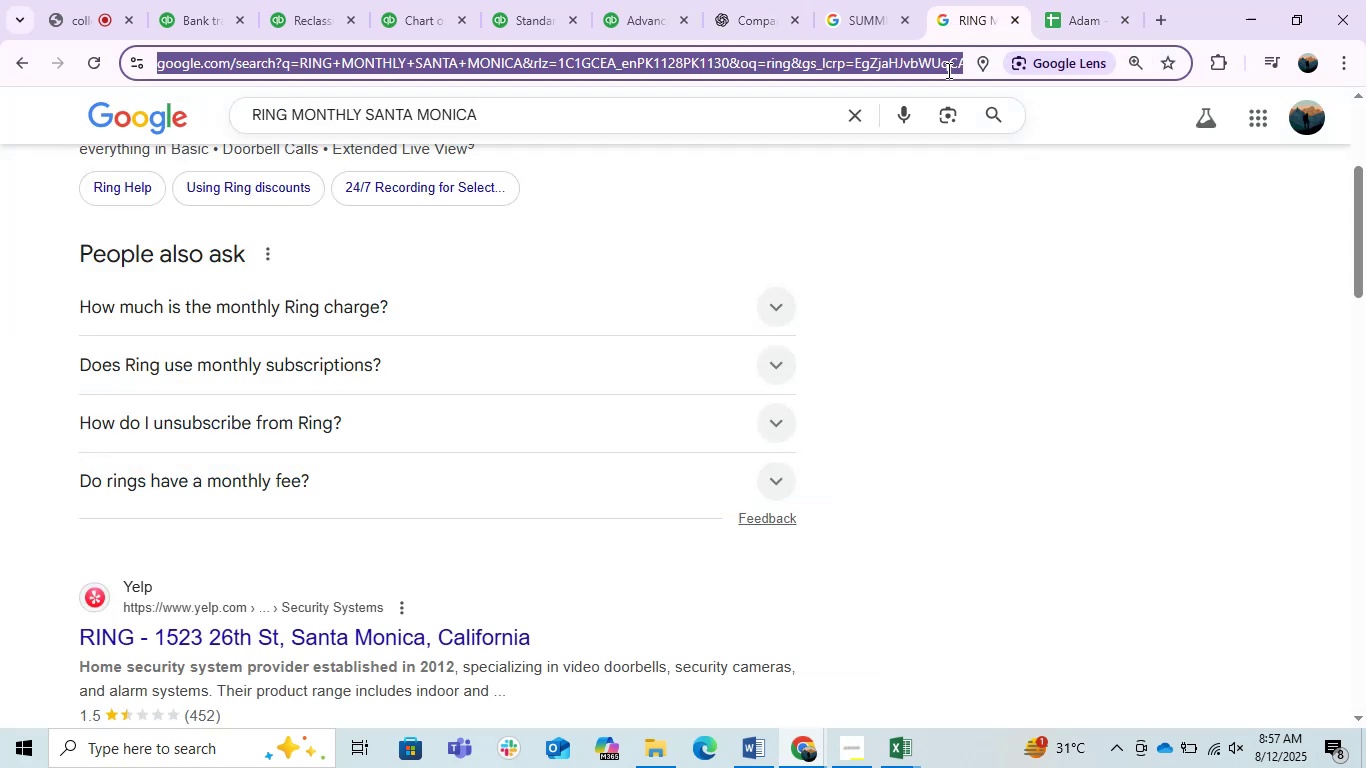 
key(Control+V)
 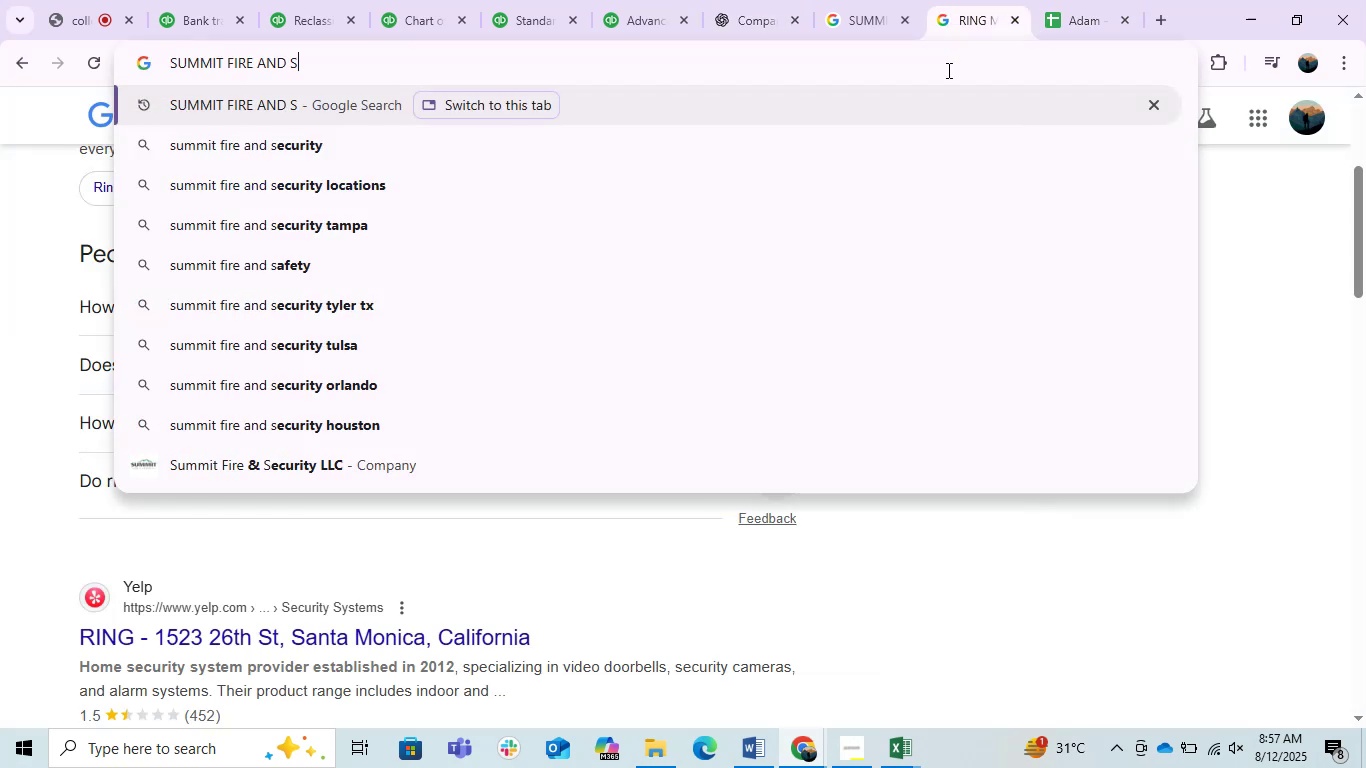 
key(Enter)
 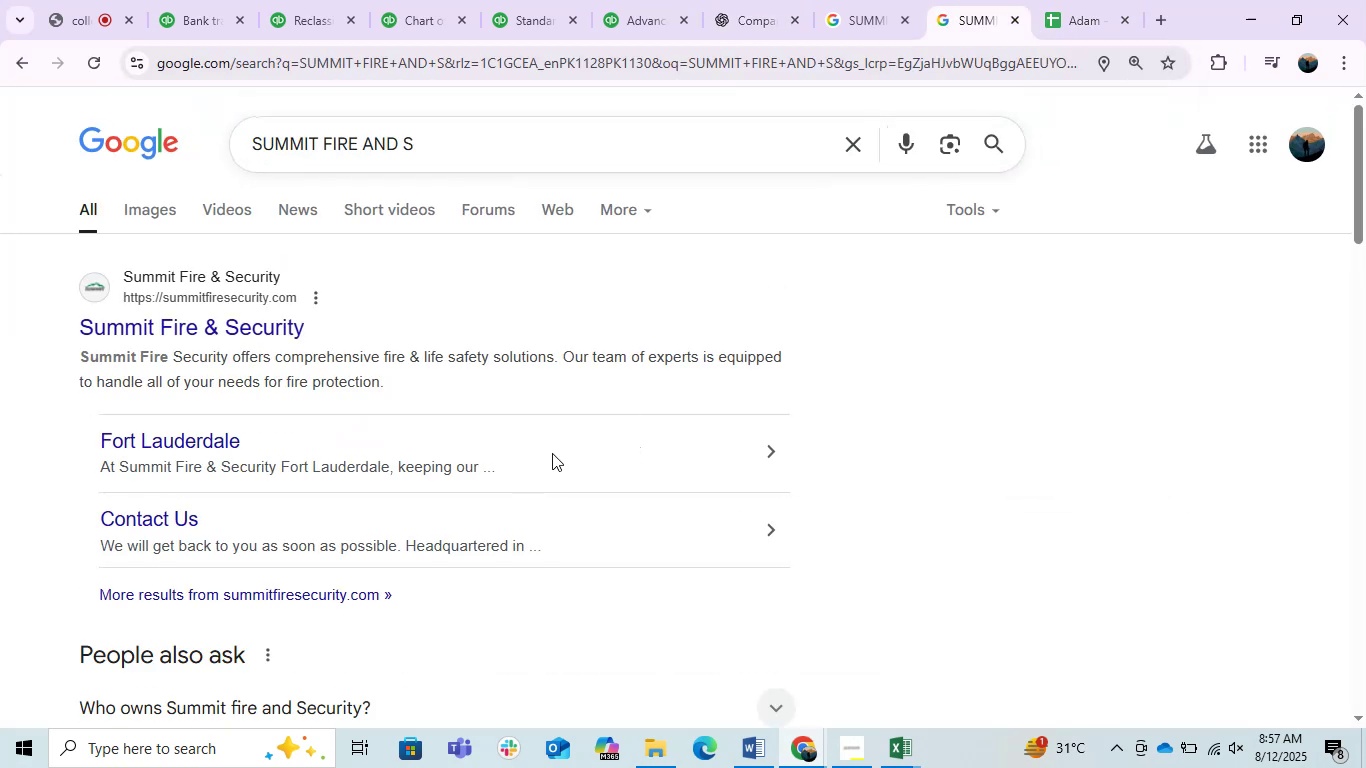 
scroll: coordinate [552, 453], scroll_direction: down, amount: 1.0
 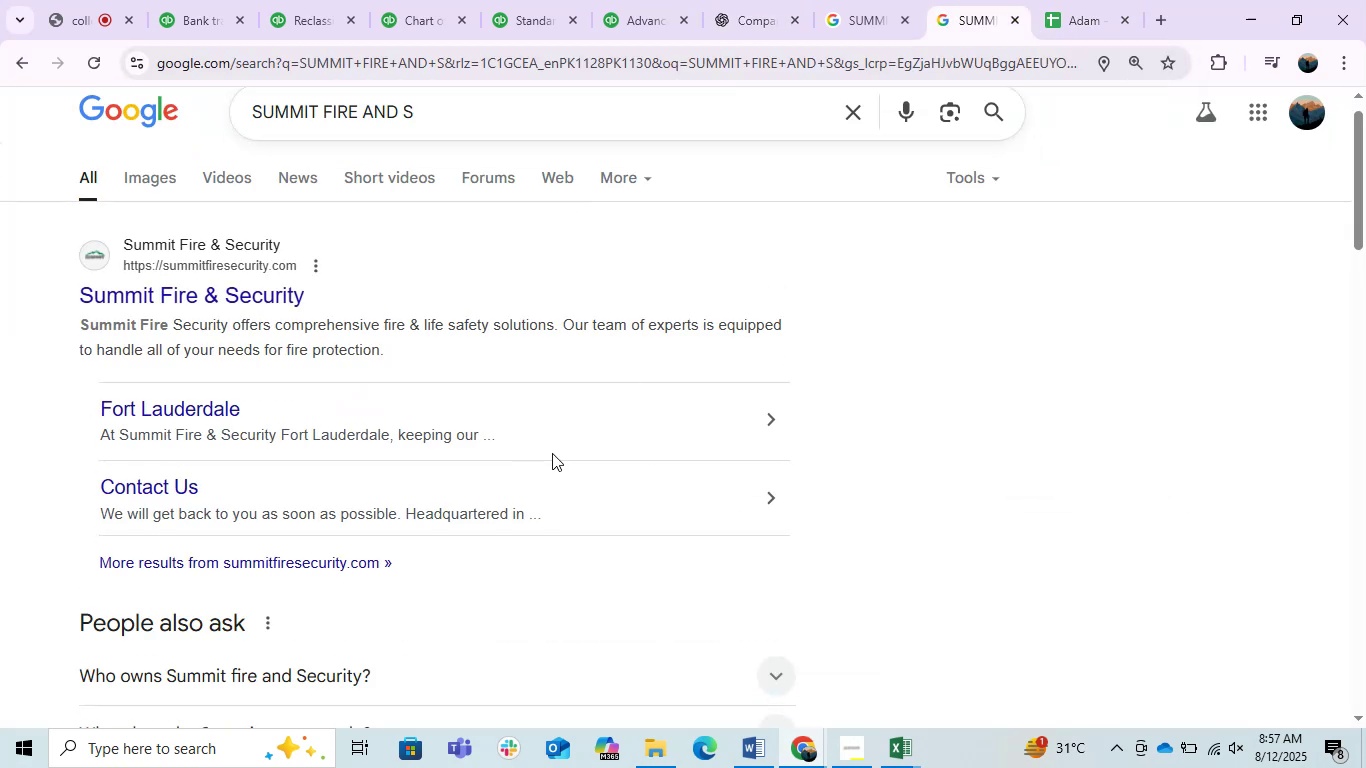 
mouse_move([530, 423])
 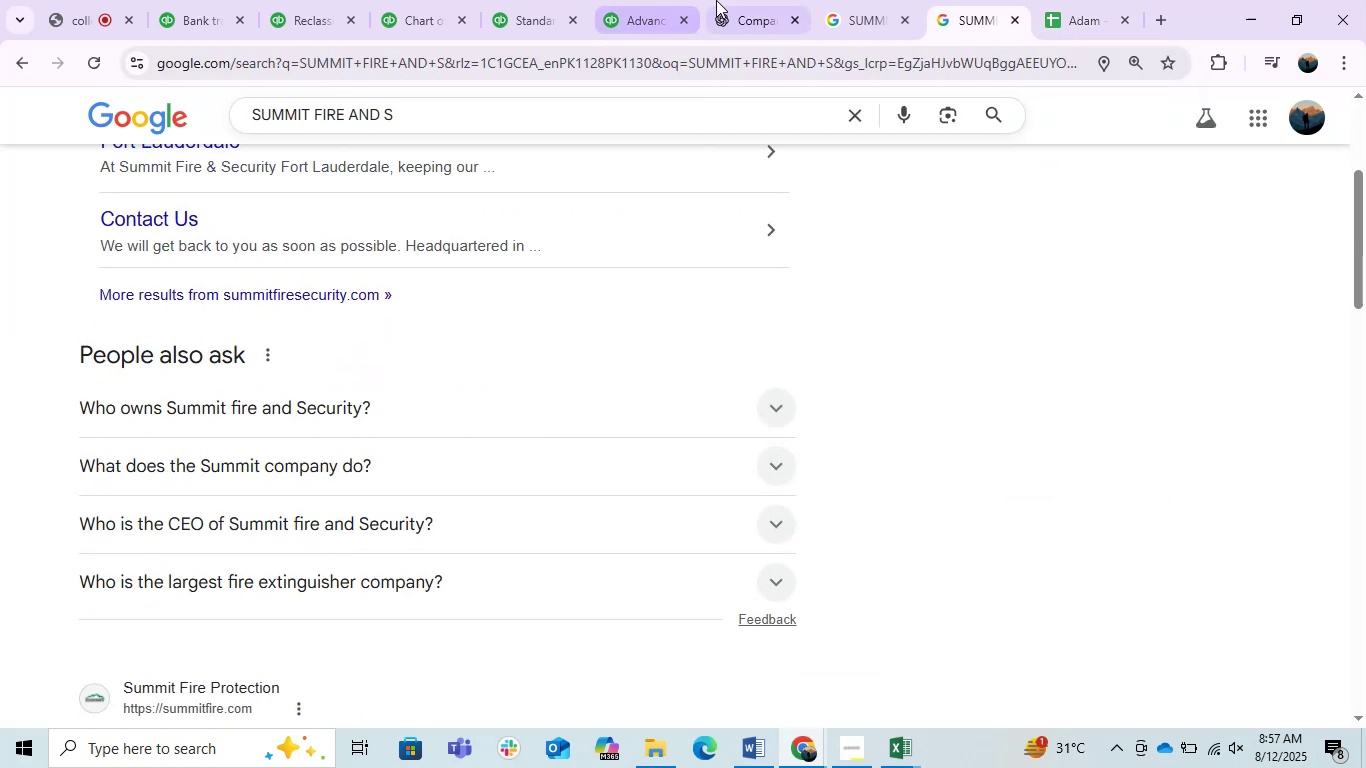 
left_click([716, 0])
 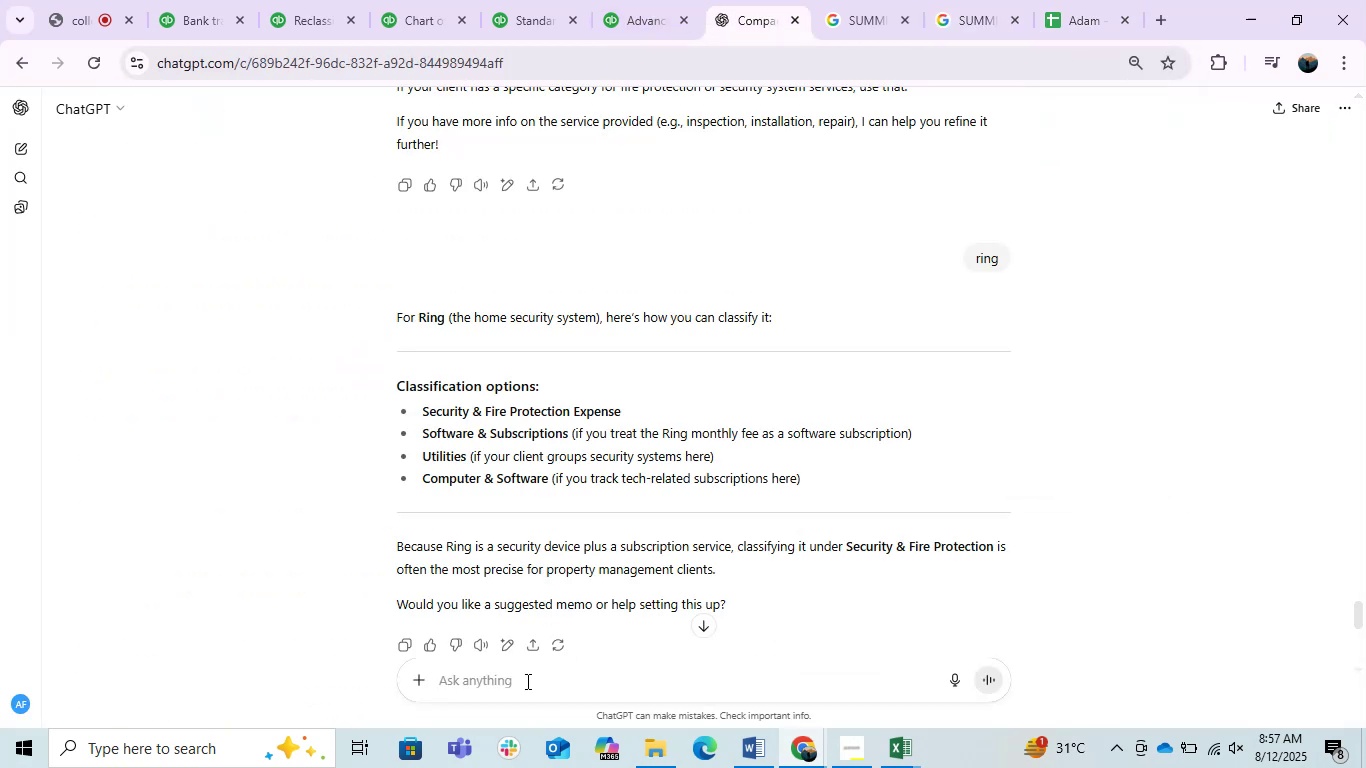 
left_click([522, 678])
 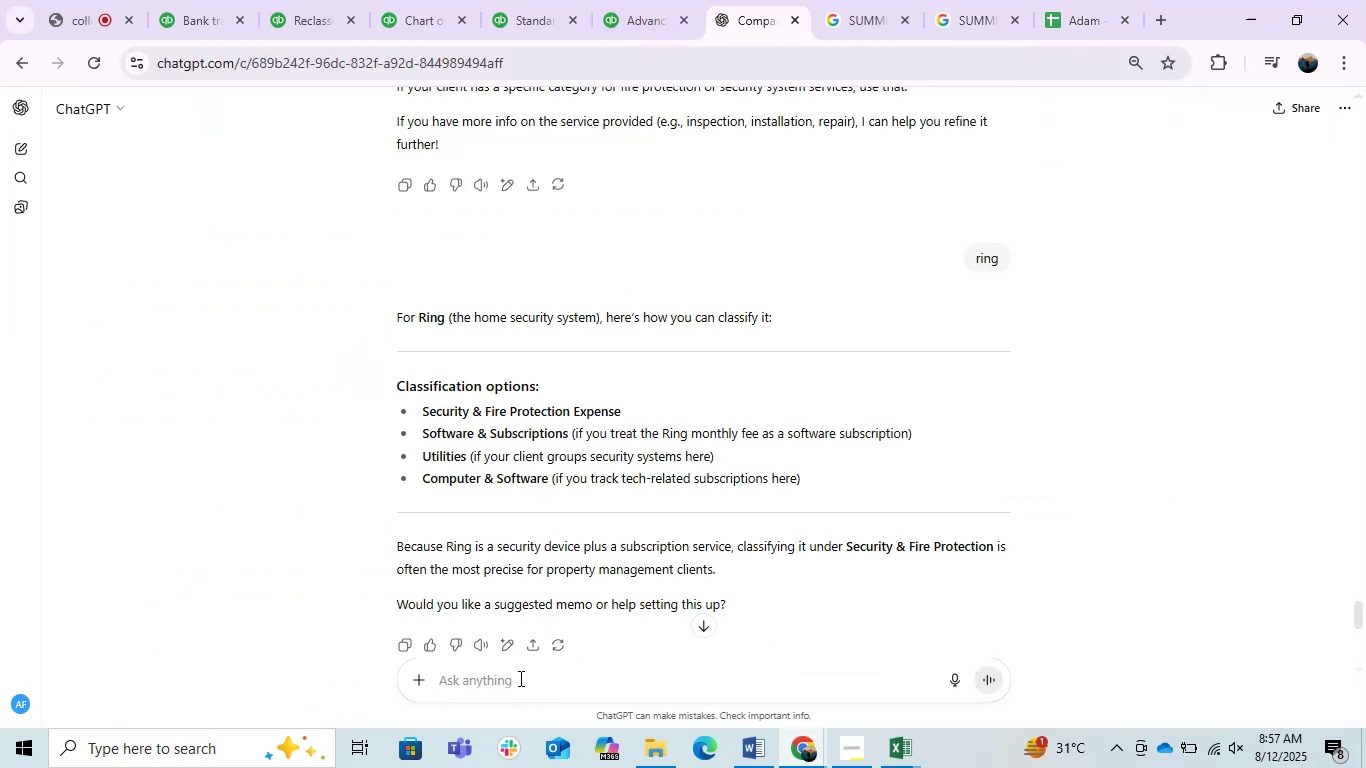 
key(Control+V)
 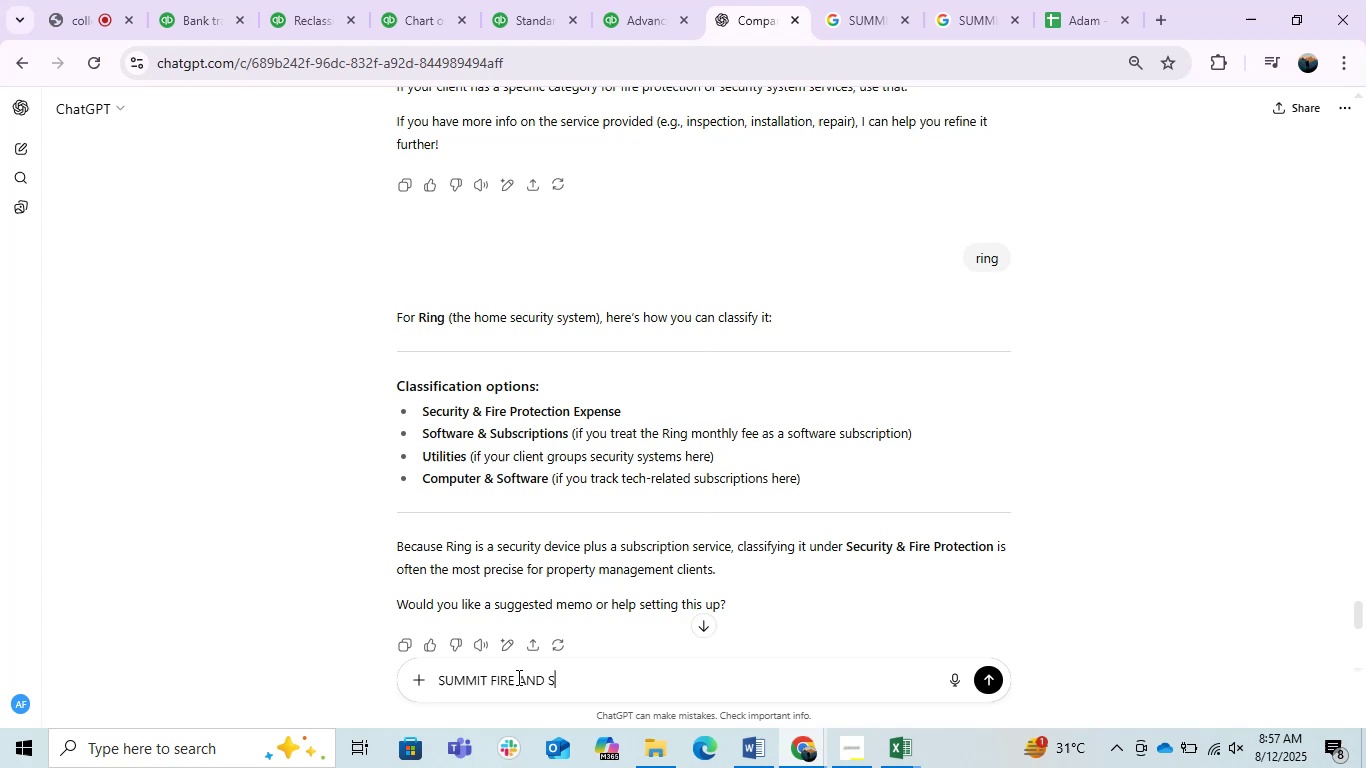 
key(Enter)
 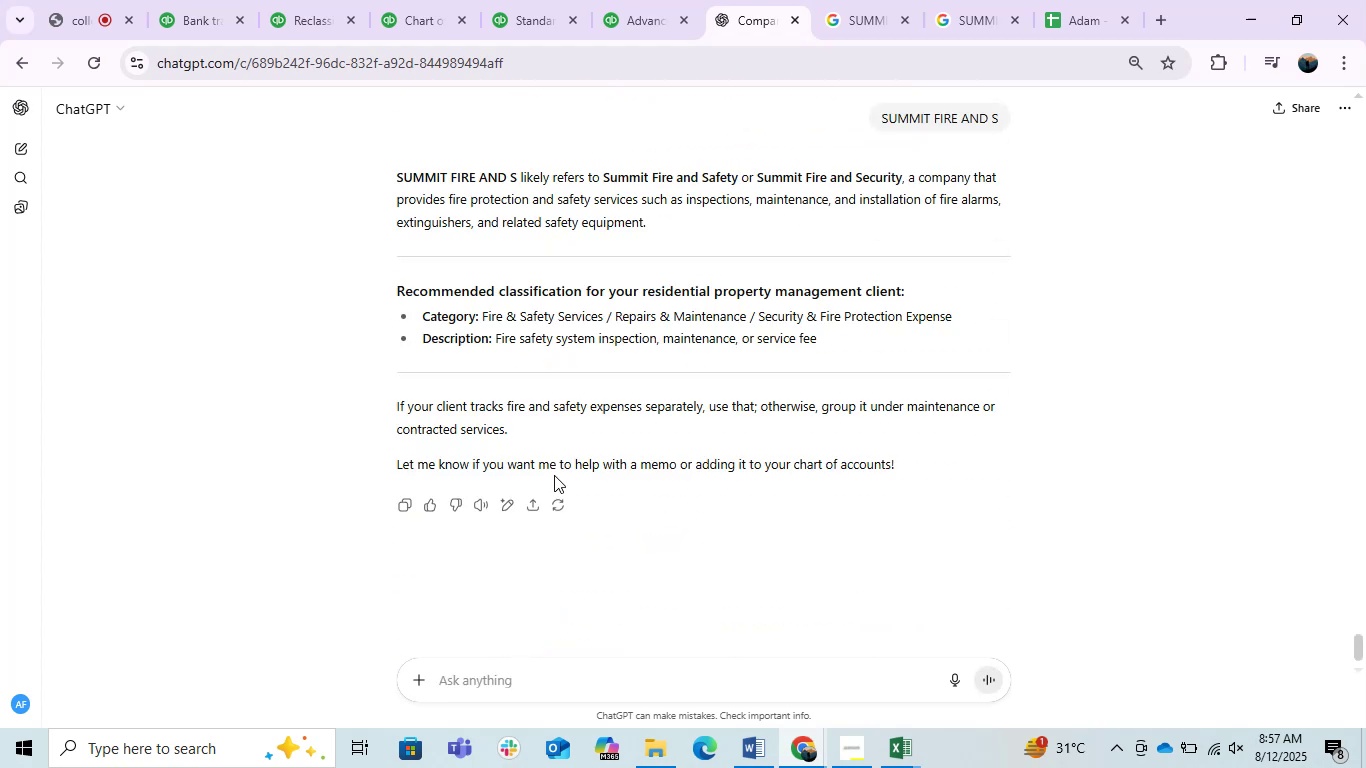 
wait(7.46)
 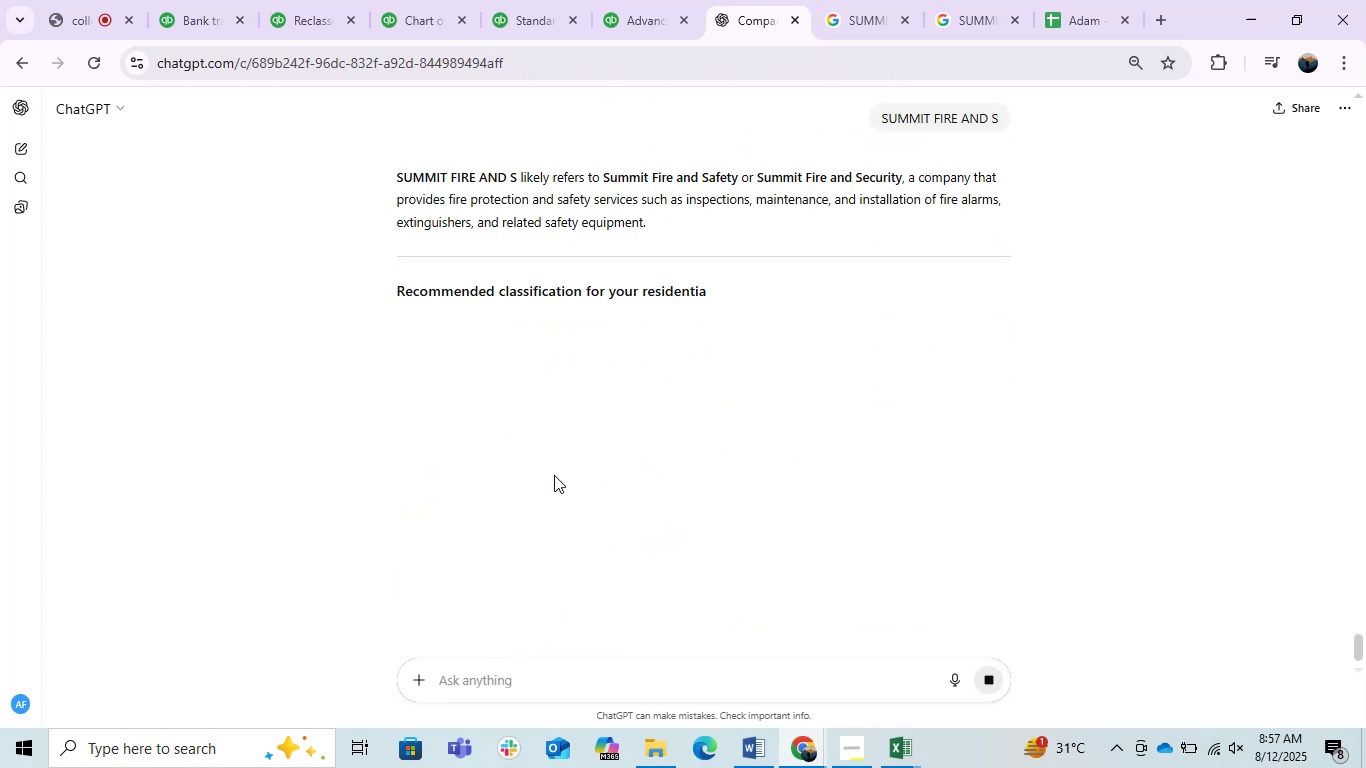 
scroll: coordinate [526, 477], scroll_direction: up, amount: 1.0
 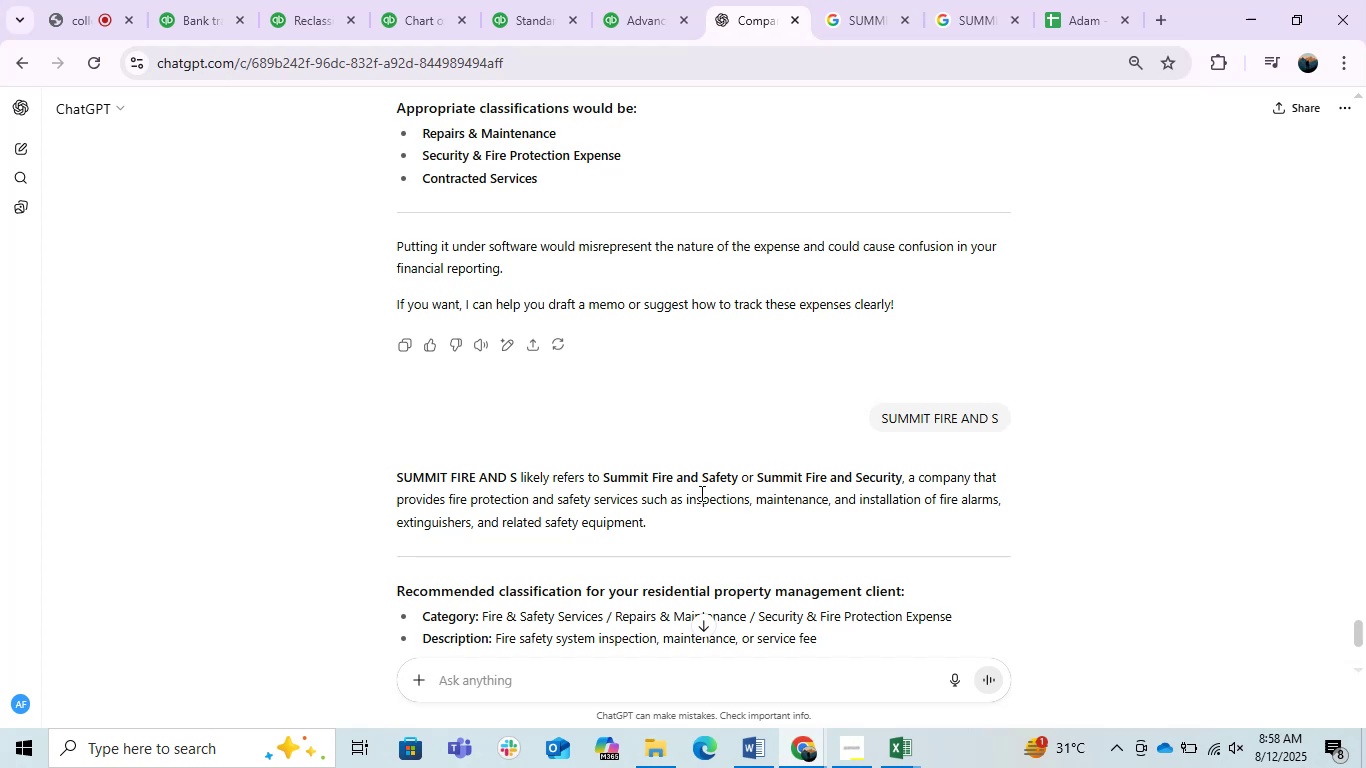 
left_click([215, 0])
 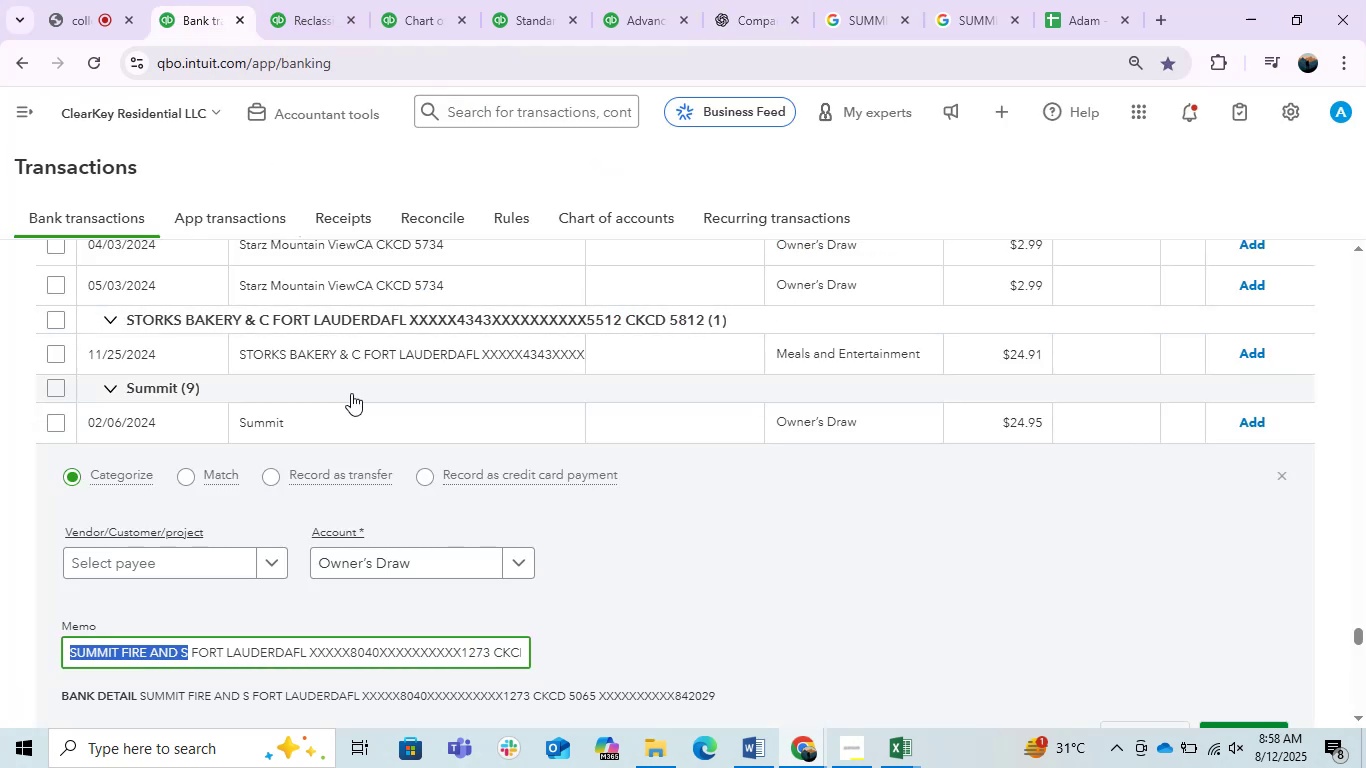 
left_click([335, 407])
 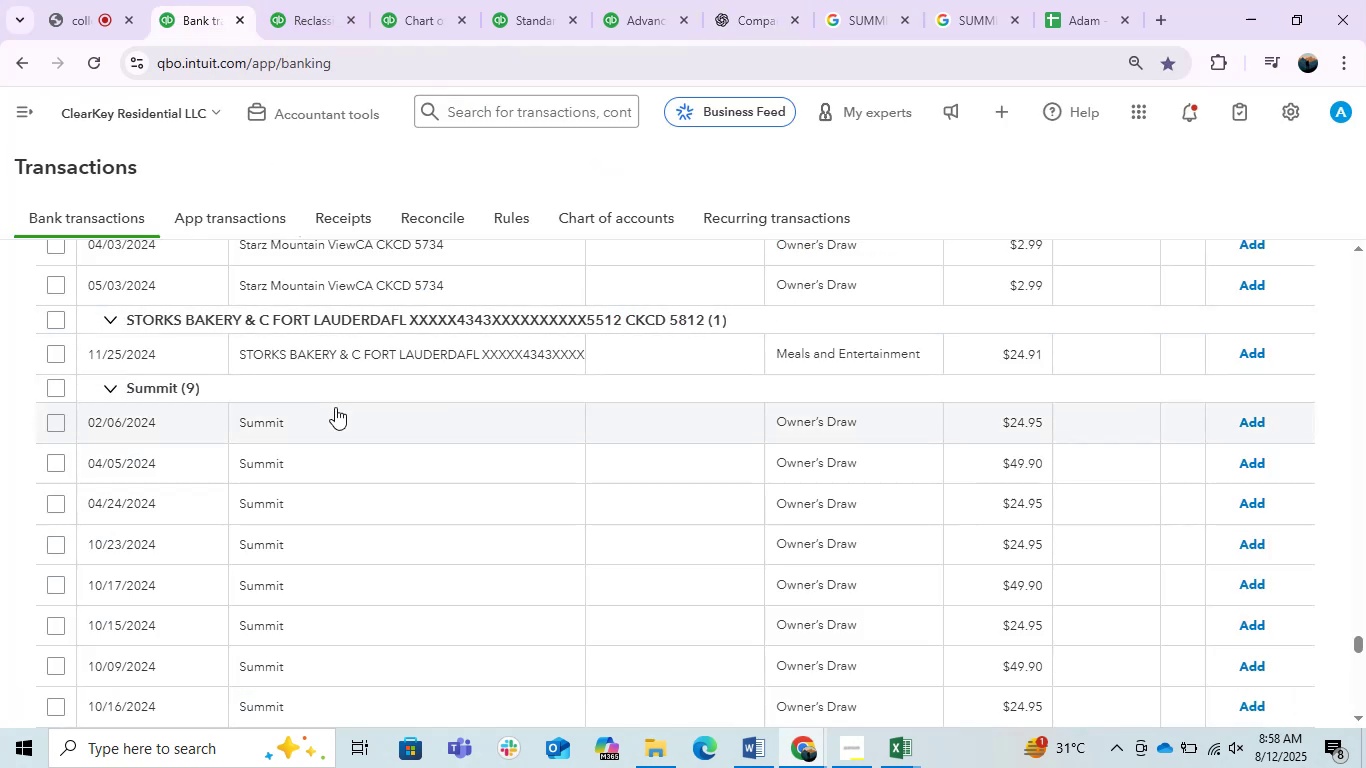 
scroll: coordinate [335, 407], scroll_direction: down, amount: 1.0
 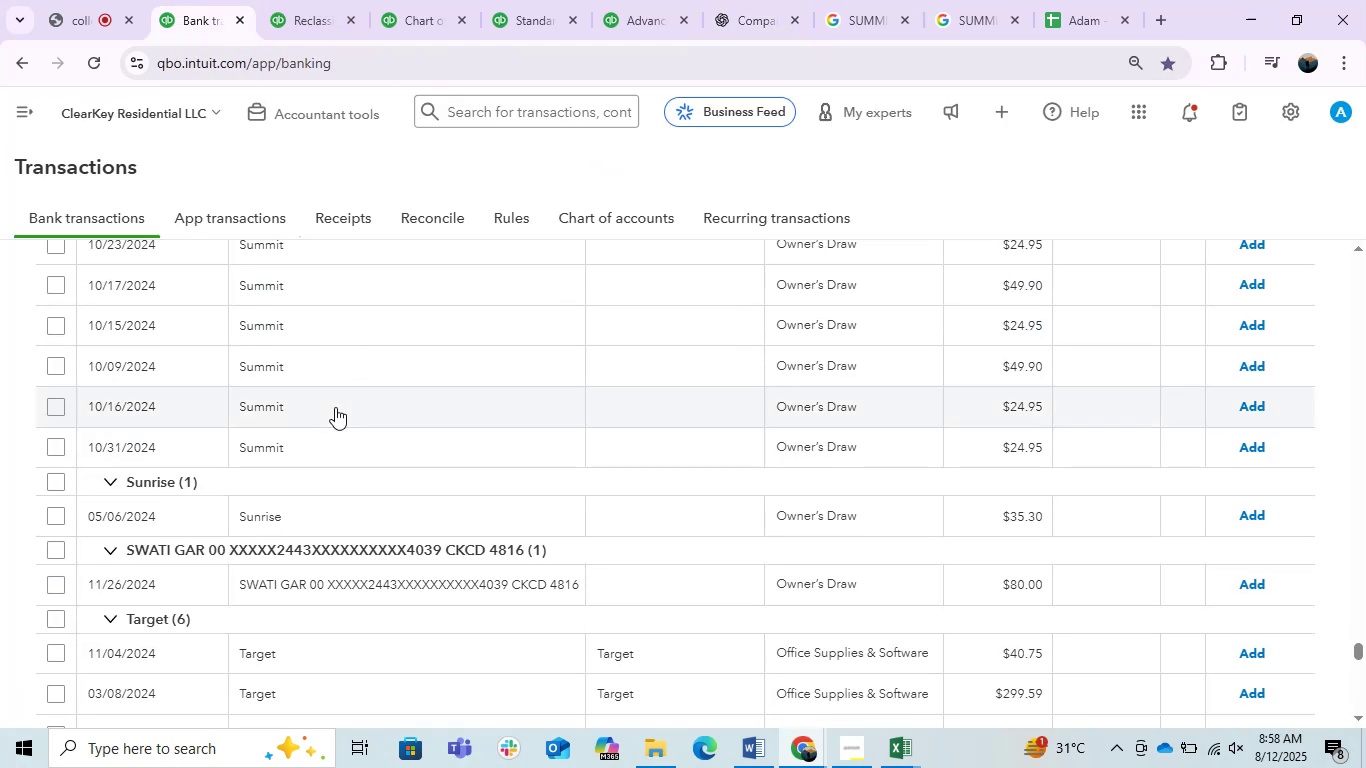 
scroll: coordinate [335, 407], scroll_direction: up, amount: 1.0
 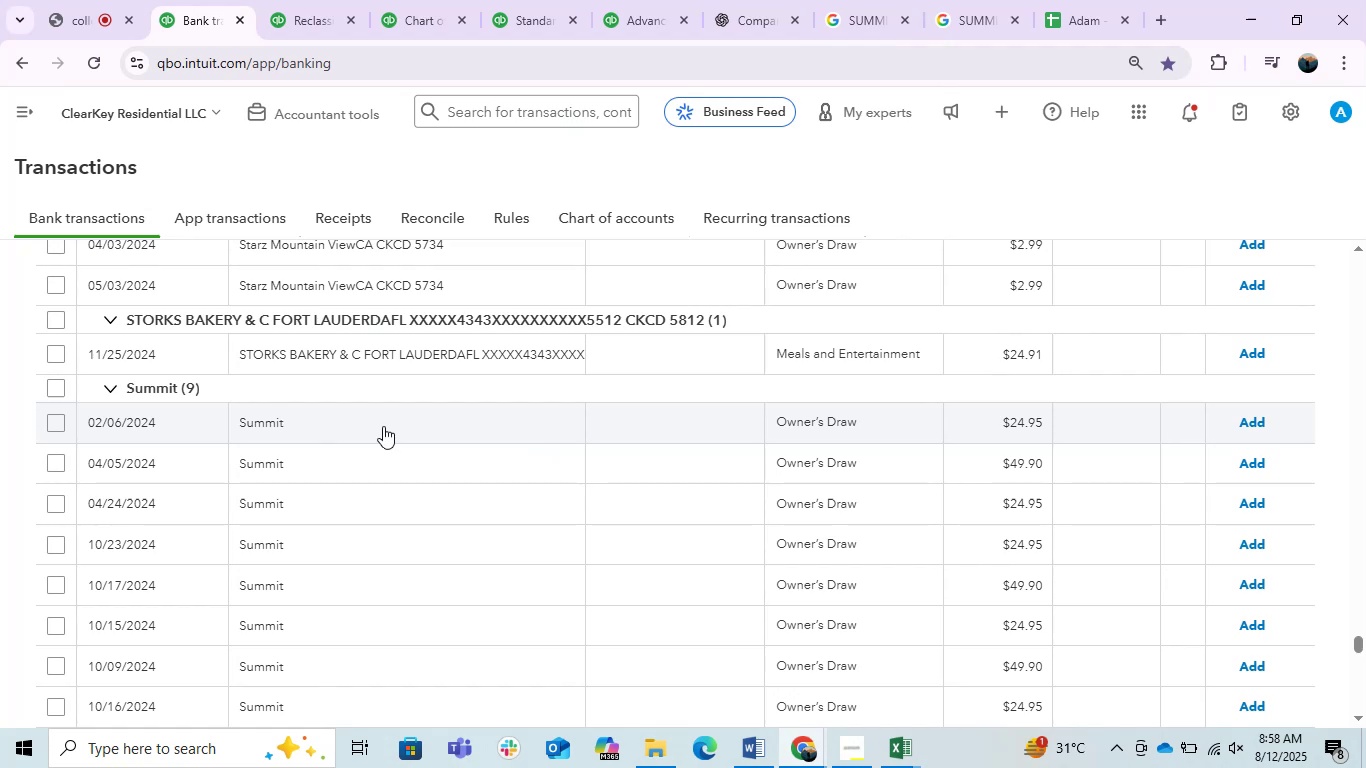 
wait(6.09)
 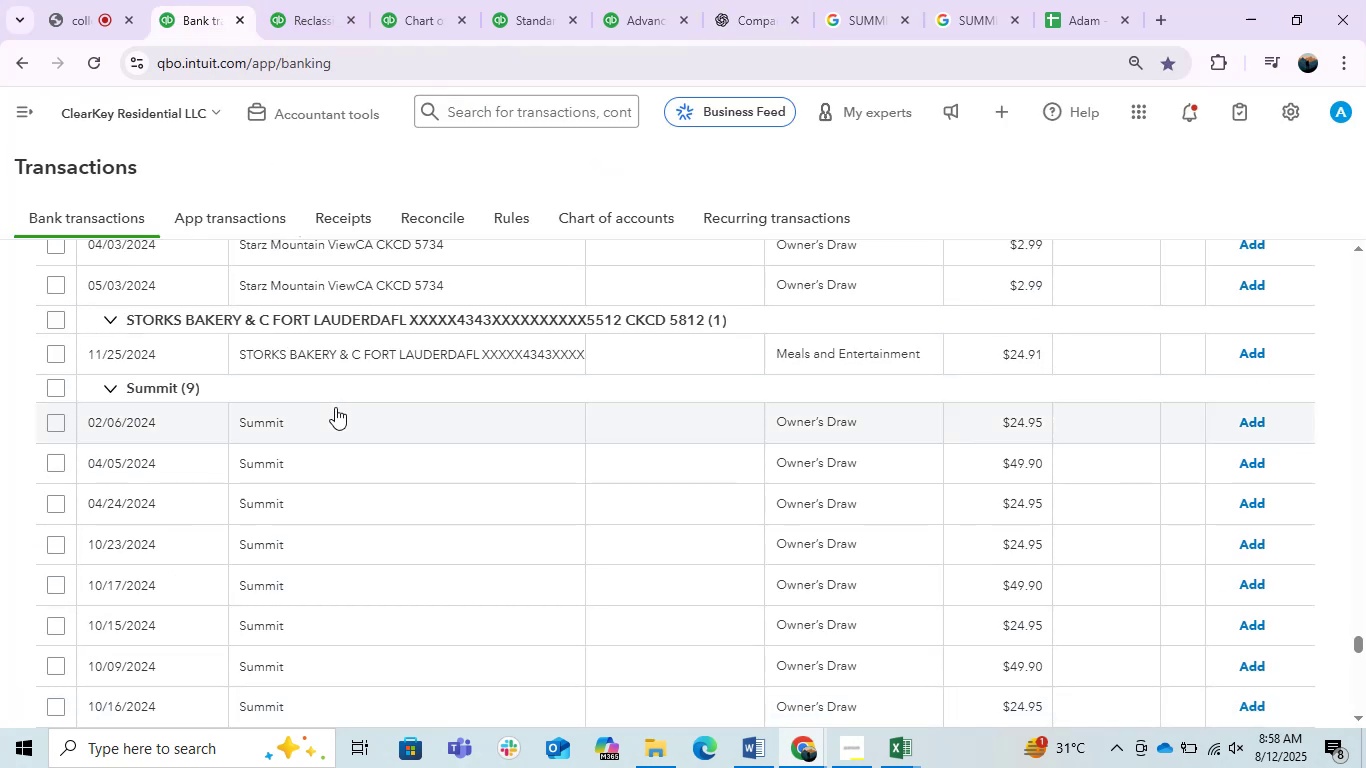 
left_click([738, 0])
 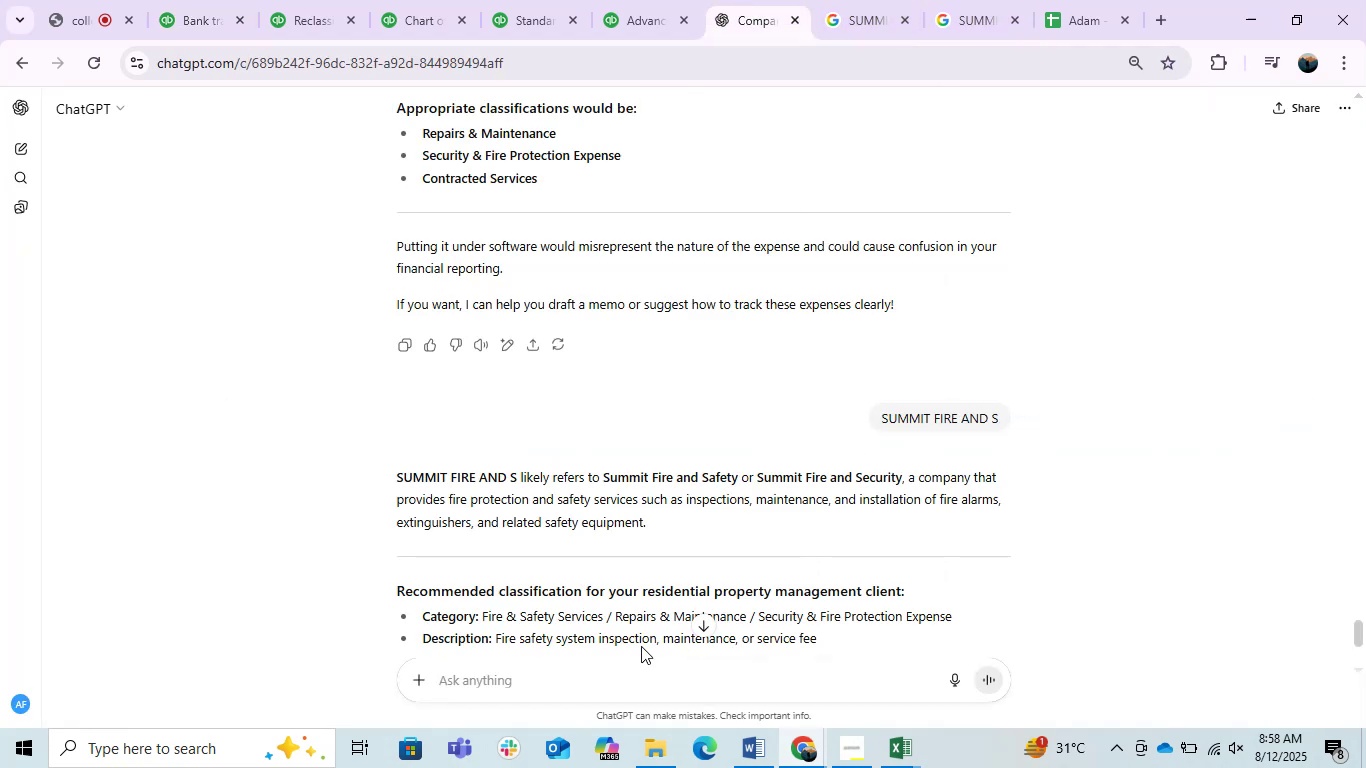 
scroll: coordinate [609, 654], scroll_direction: down, amount: 1.0
 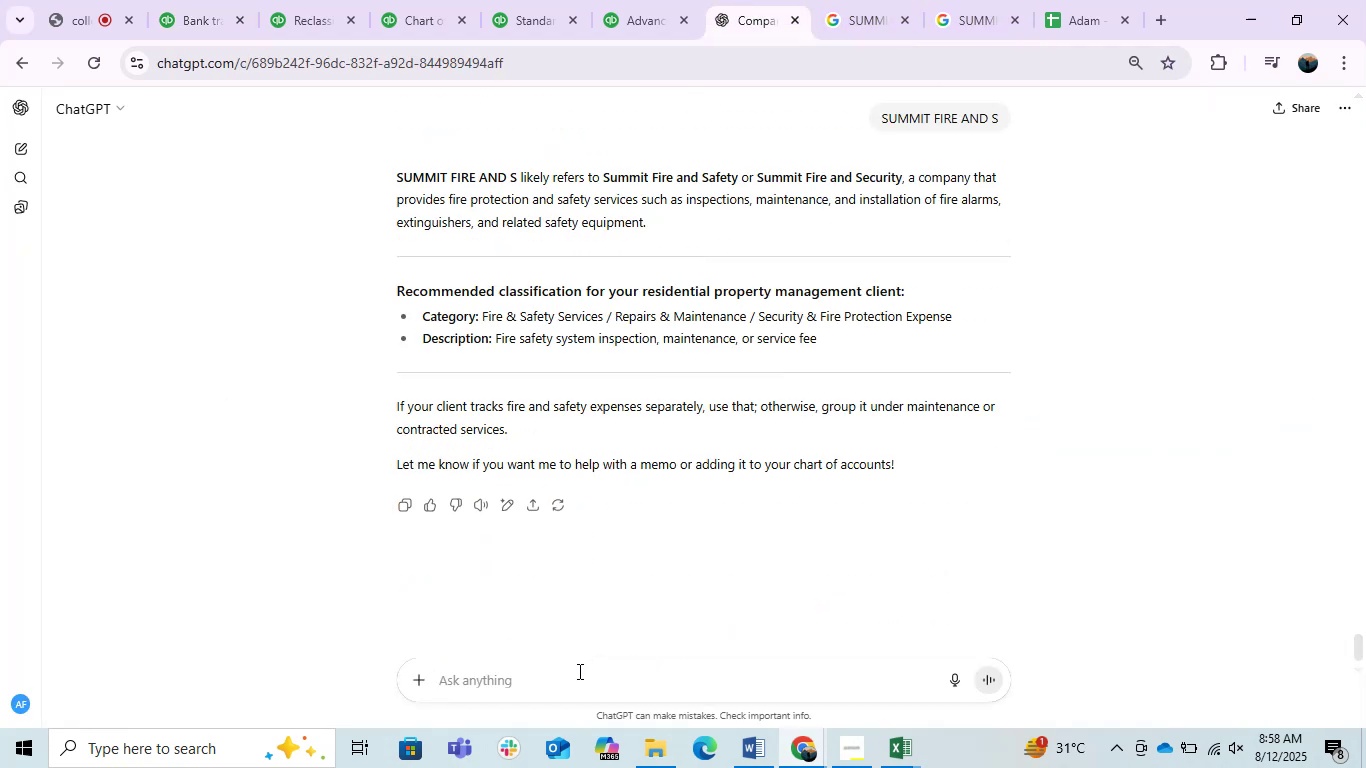 
left_click([572, 672])
 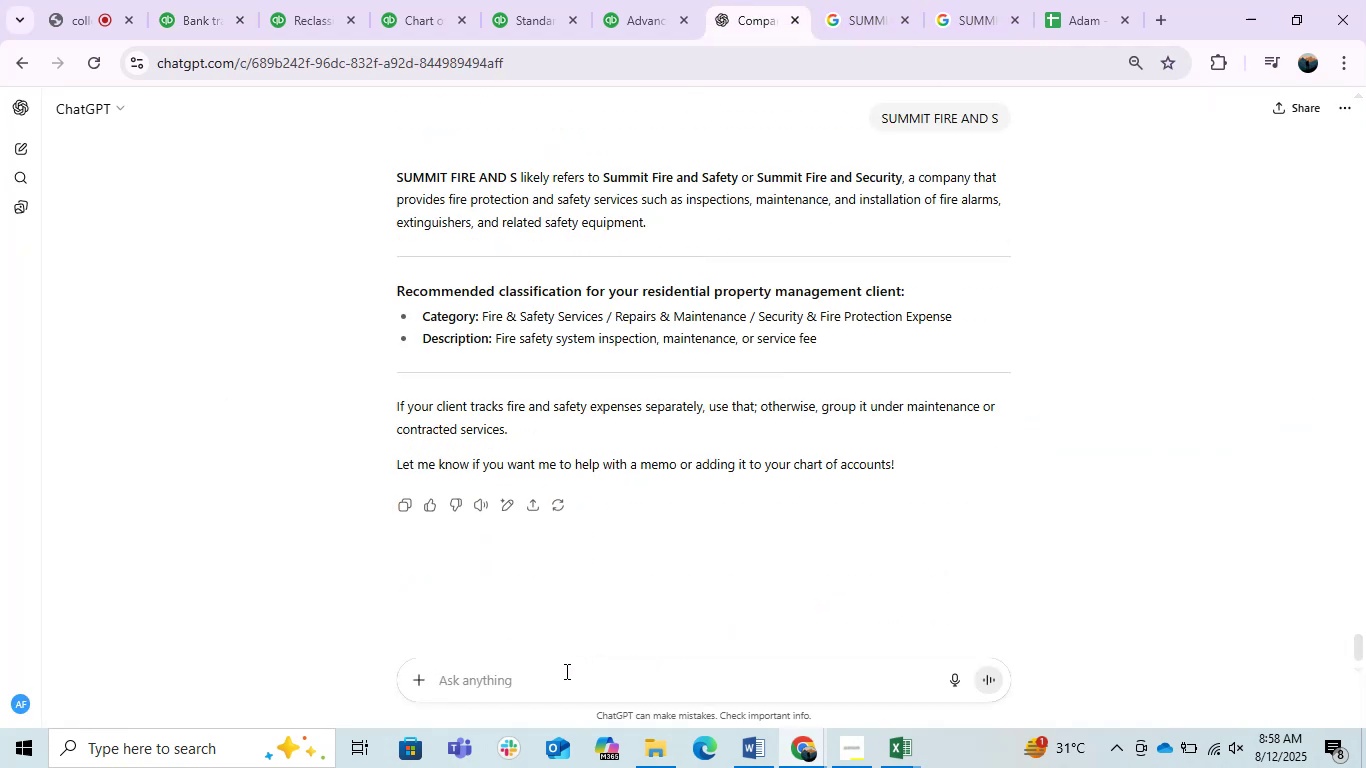 
type(why we put thjiss in )
 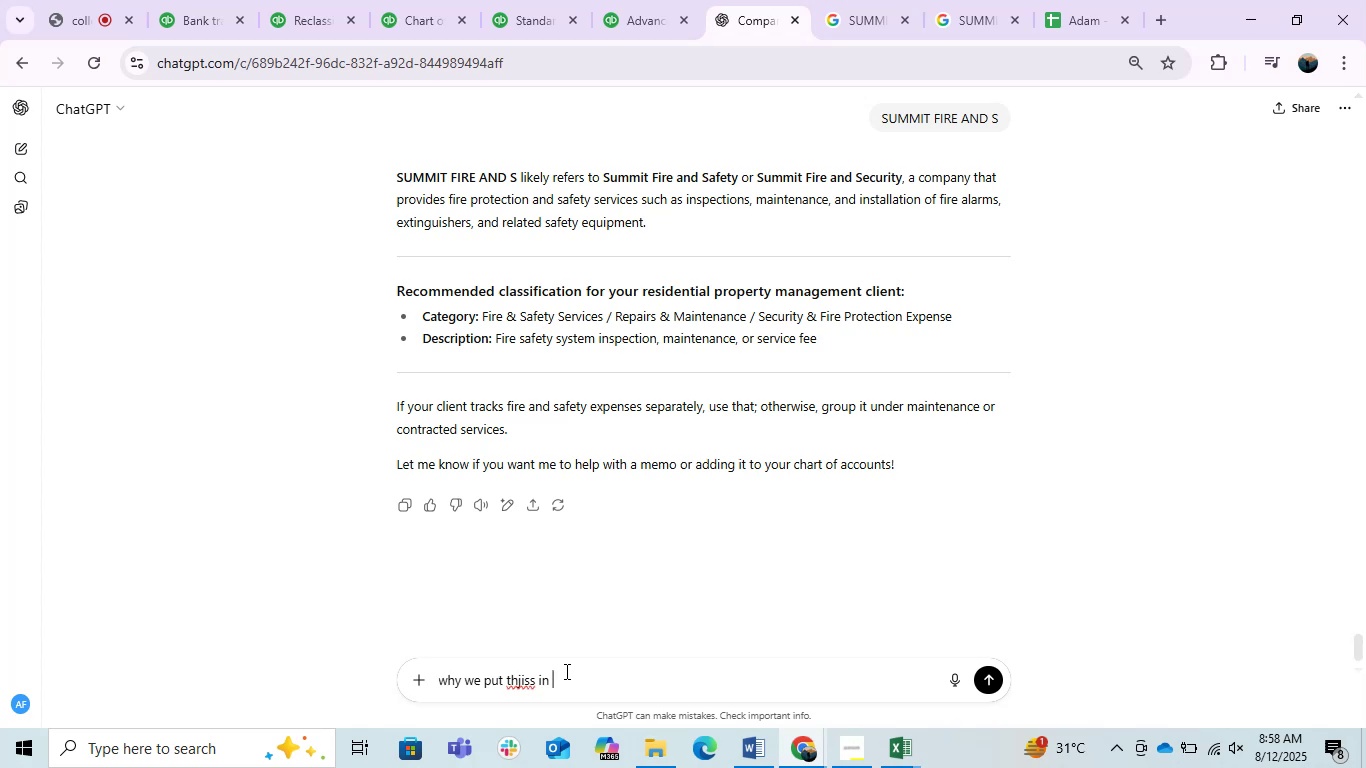 
type(repair & maintenence)
 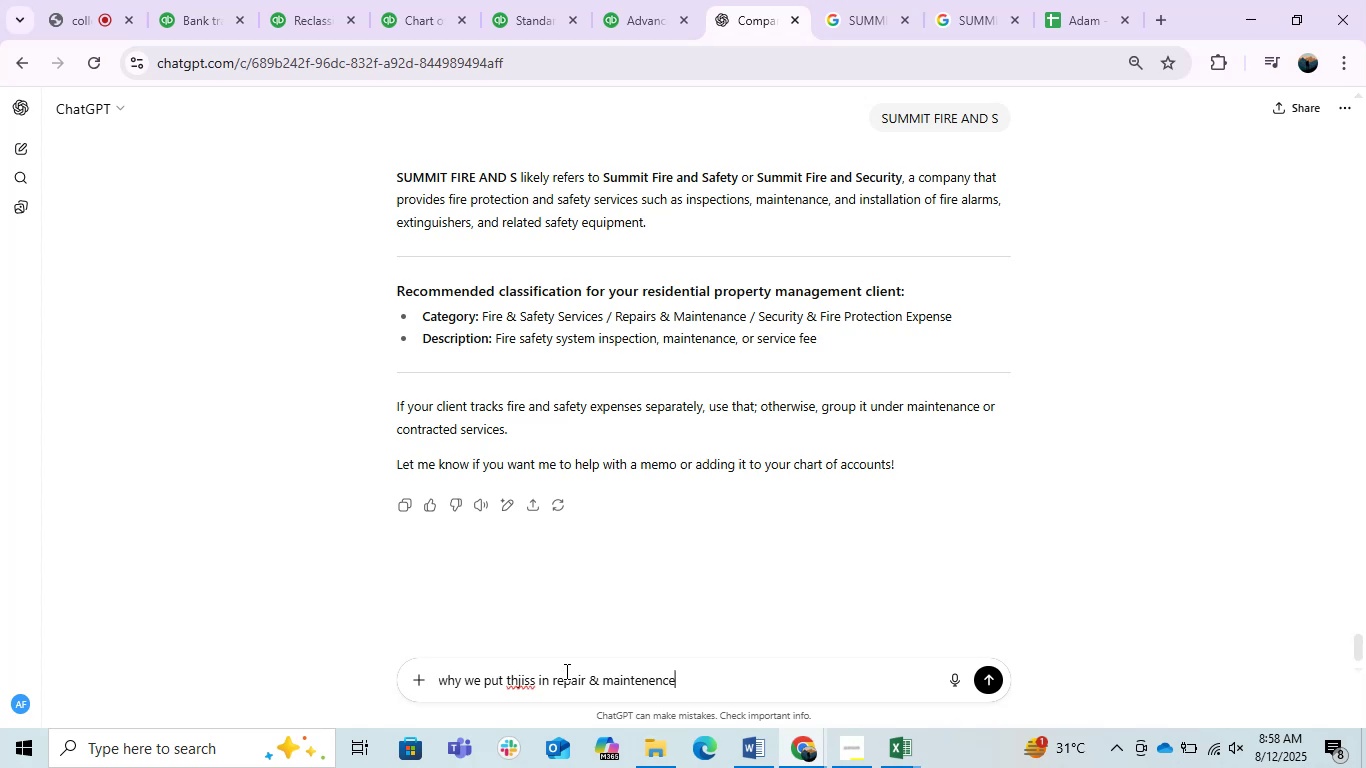 
key(Enter)
 